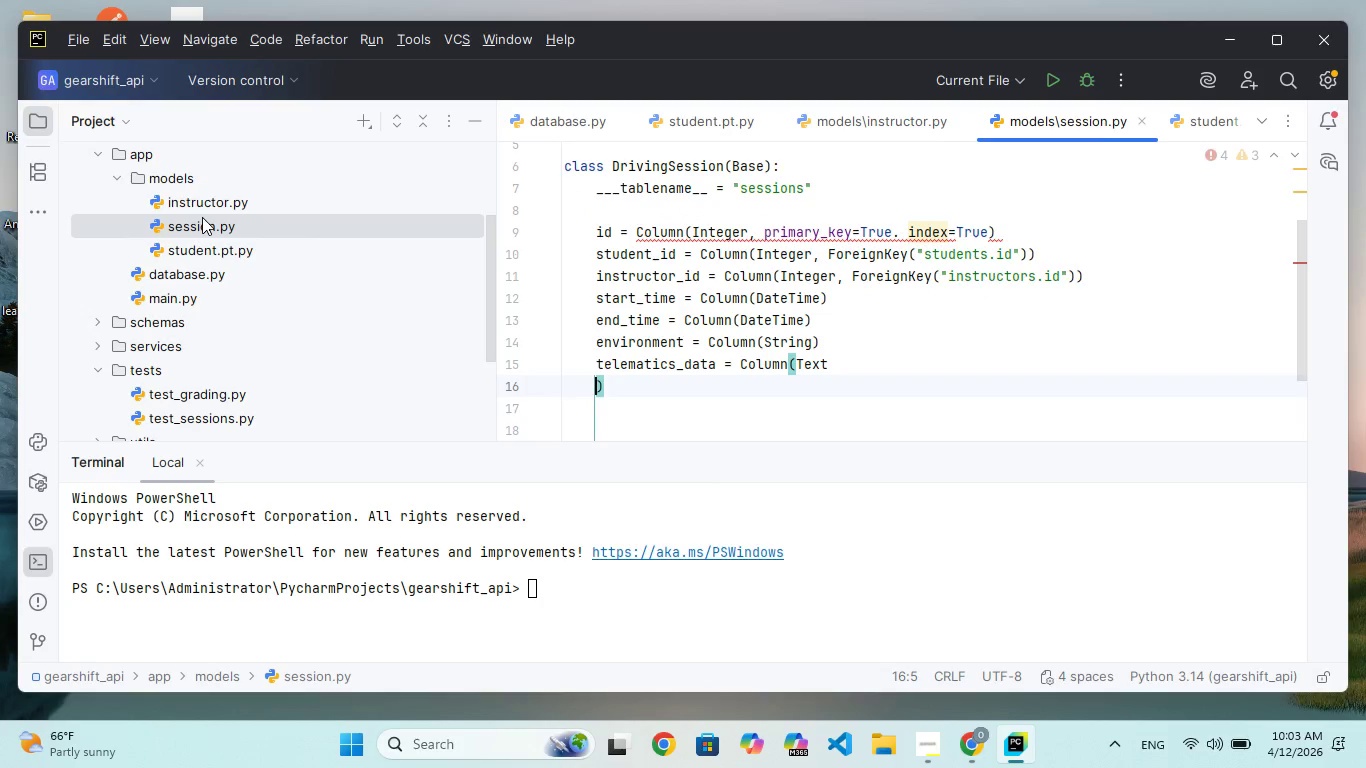 
key(Backspace)
 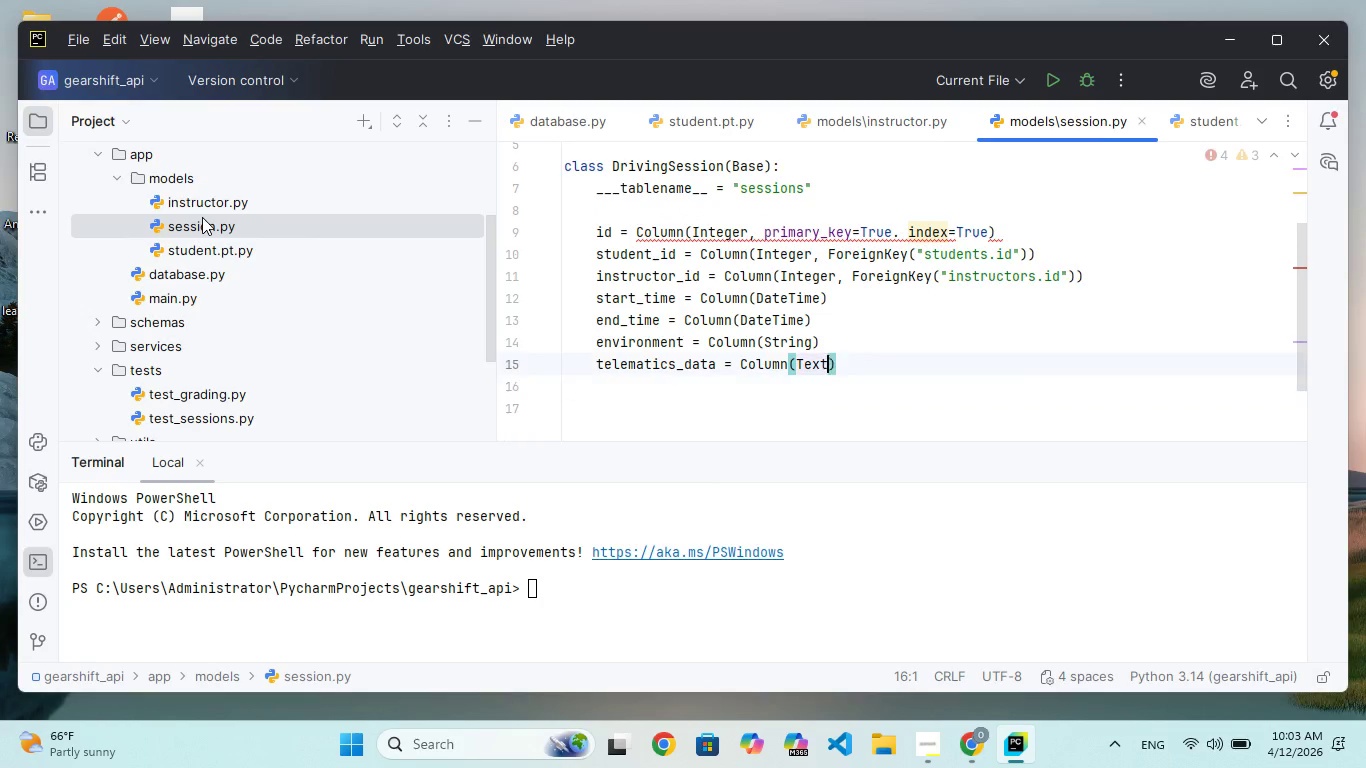 
key(Backspace)
 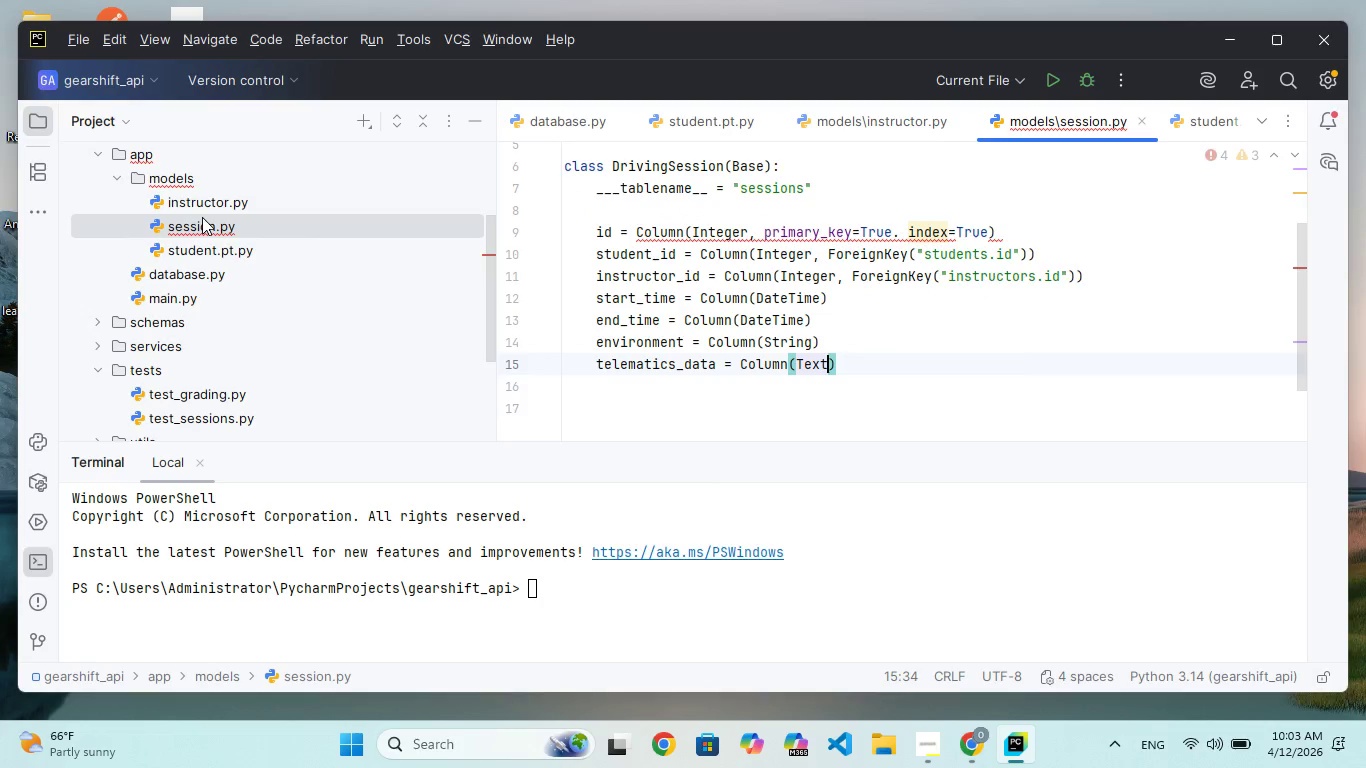 
key(ArrowRight)
 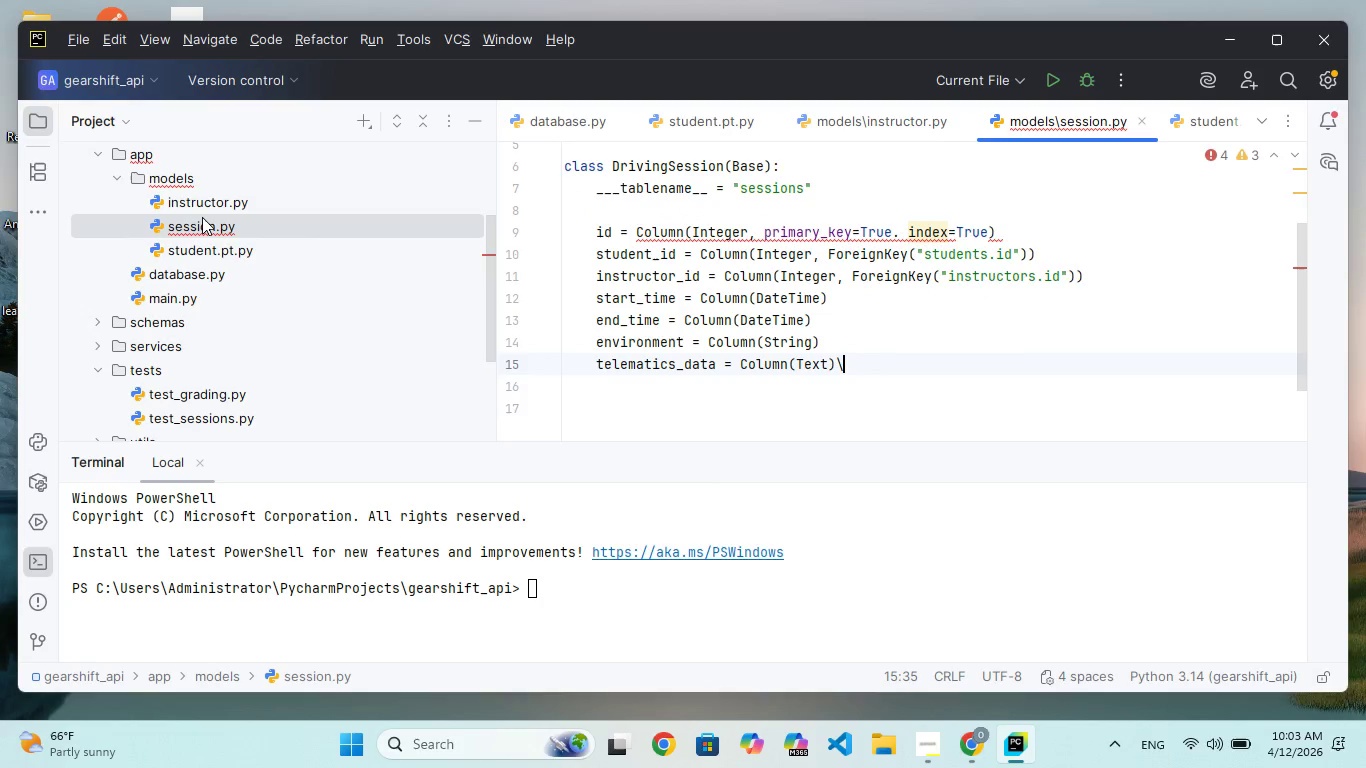 
hold_key(key=Backslash, duration=0.33)
 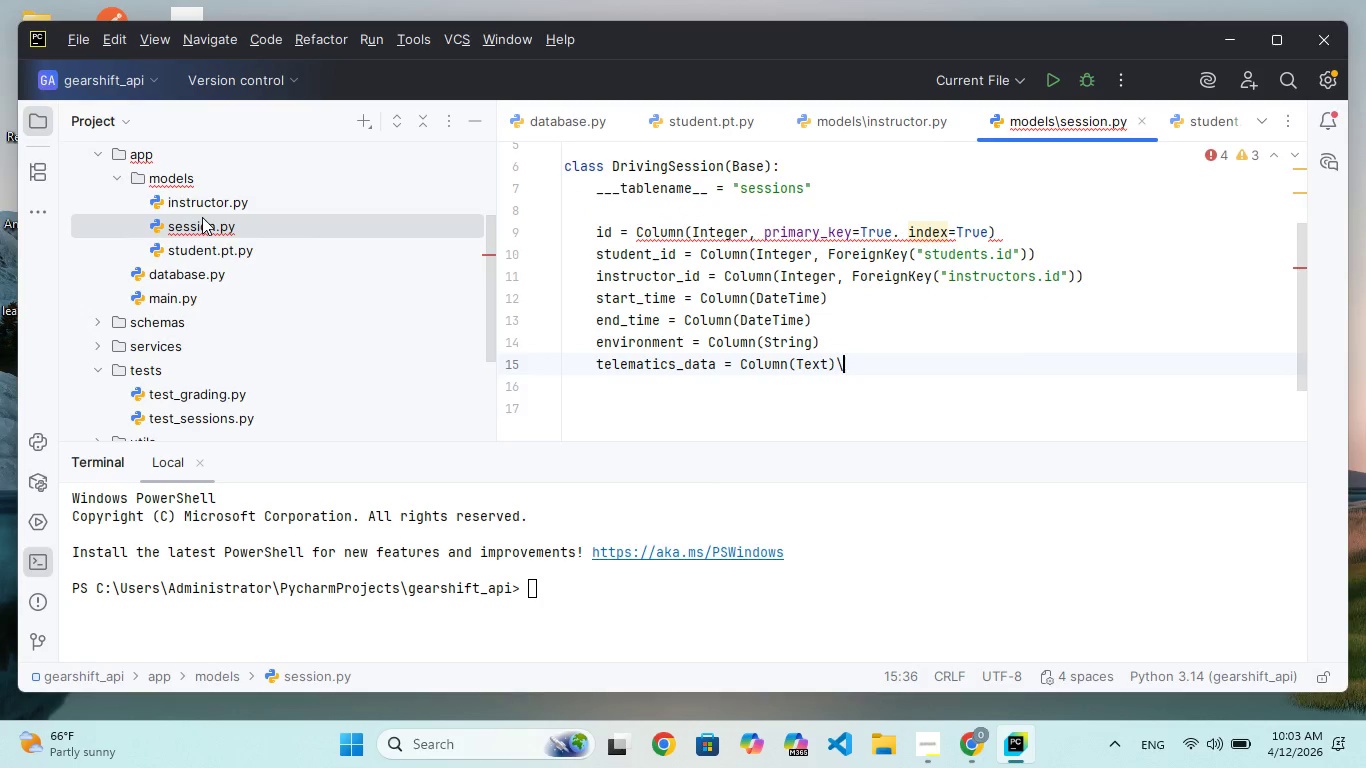 
key(Backspace)
 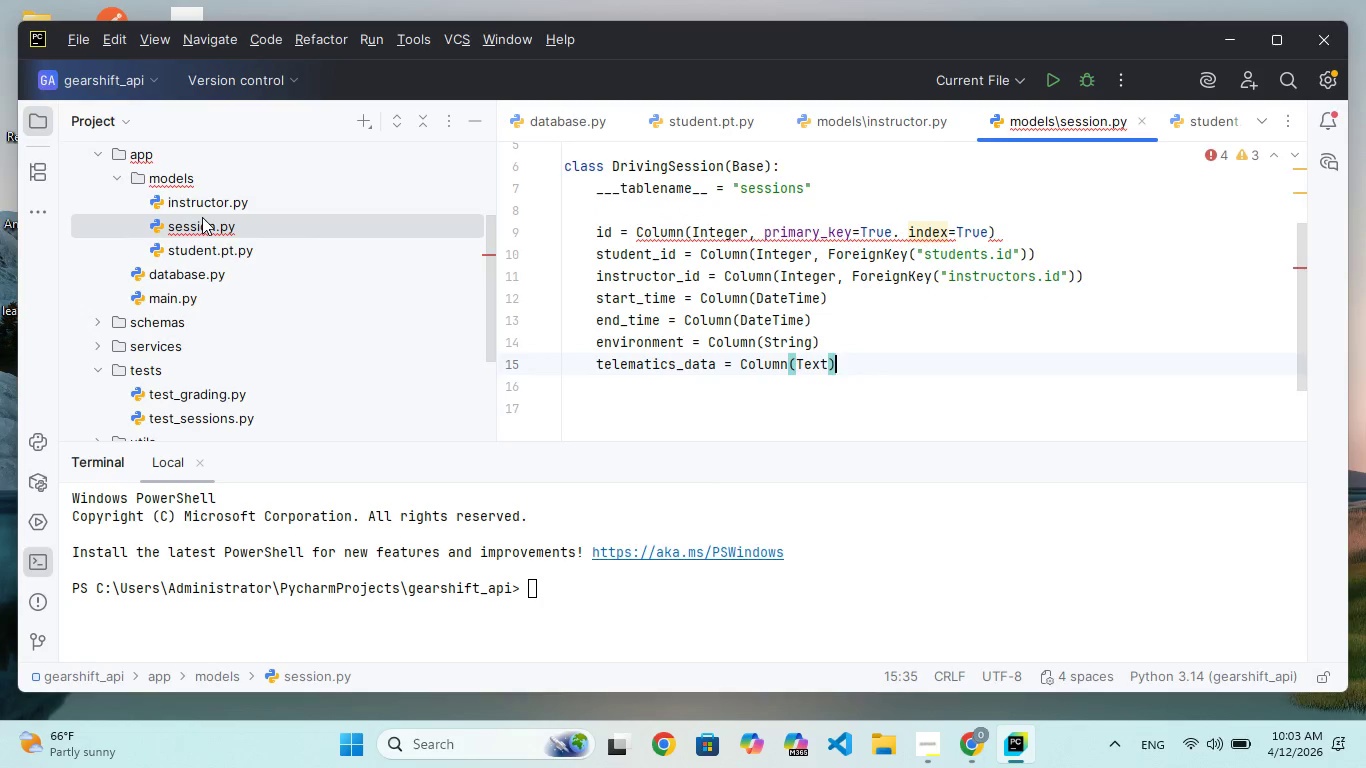 
key(Enter)
 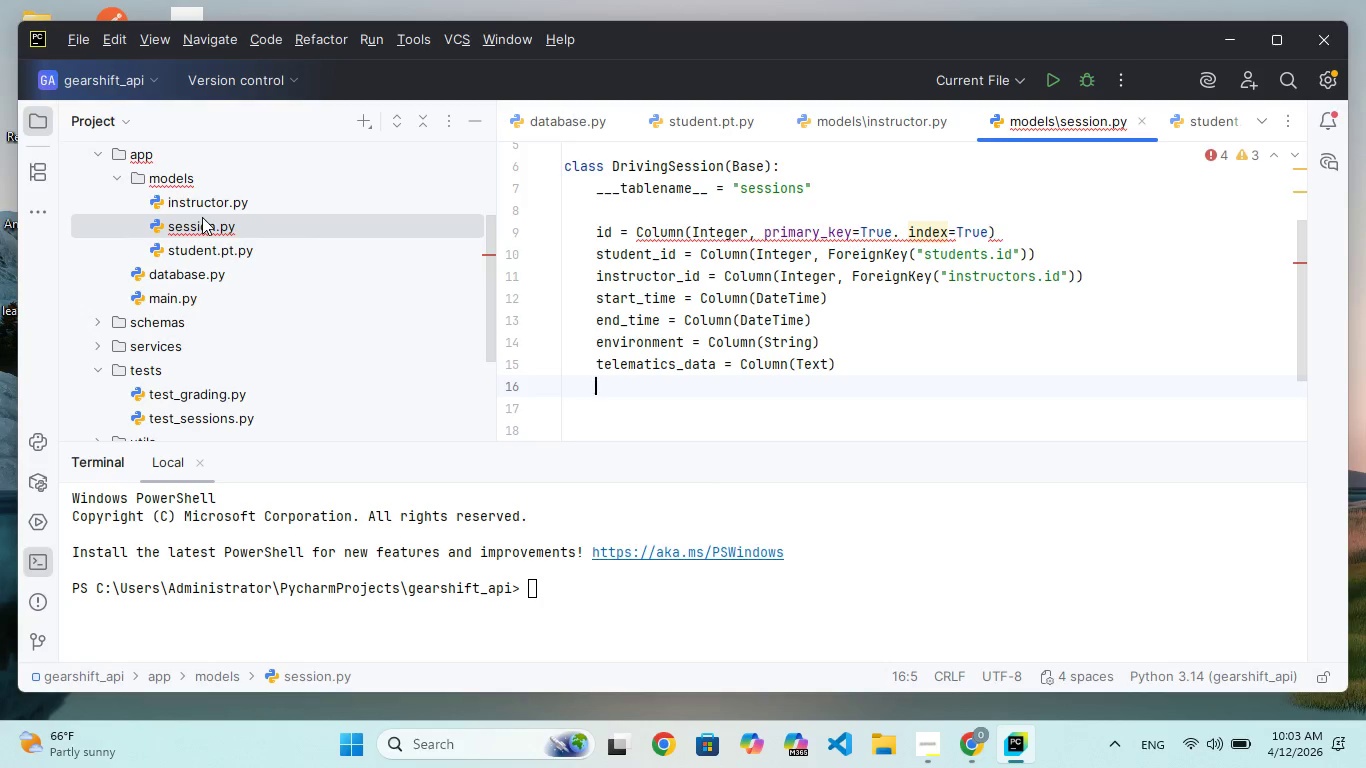 
key(Enter)
 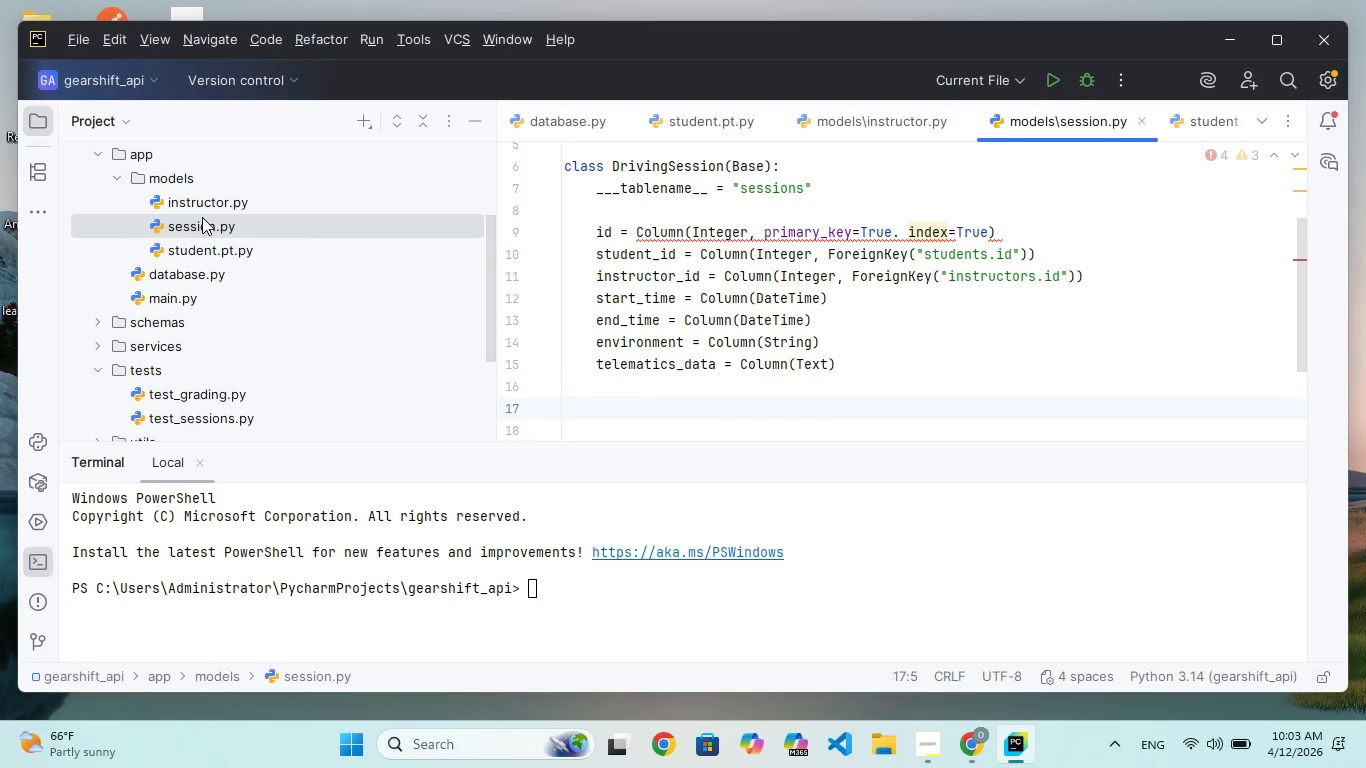 
type(def set_telematis)
 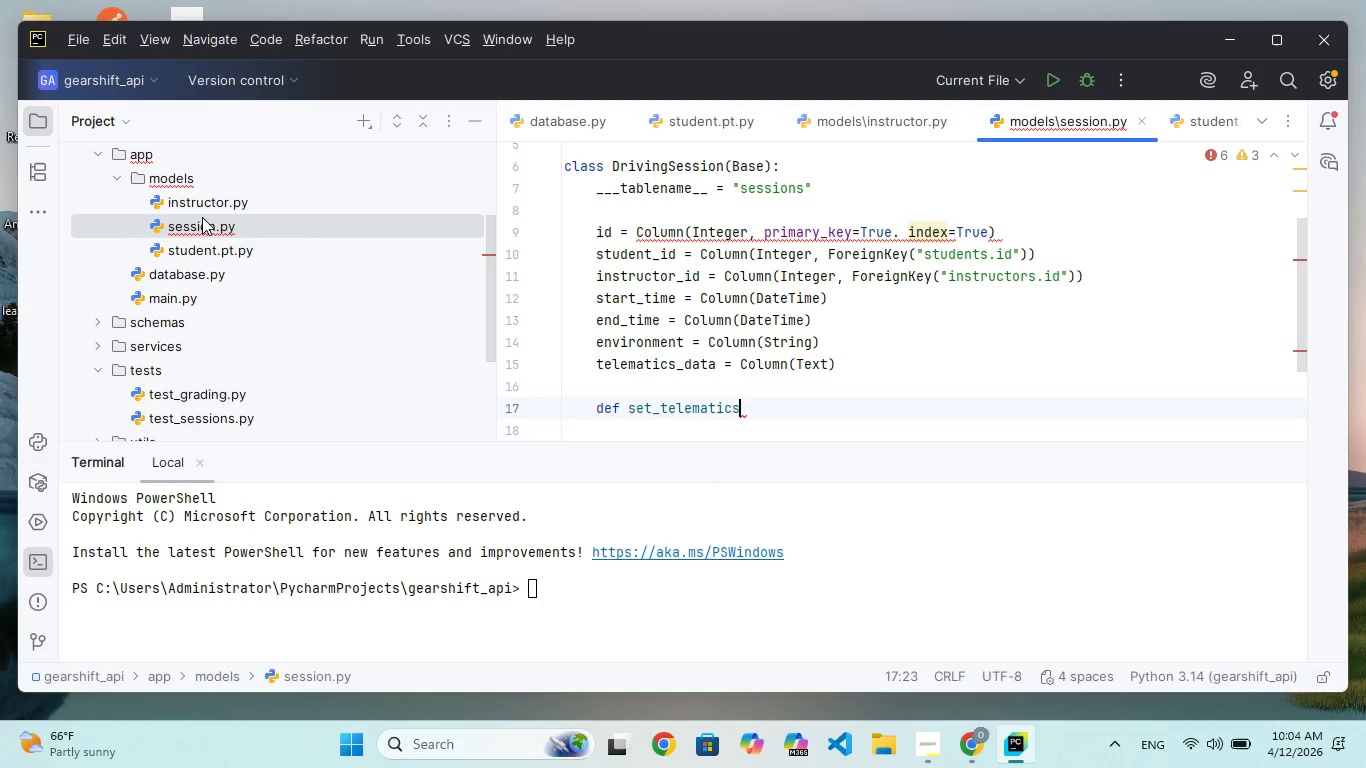 
hold_key(key=C, duration=0.41)
 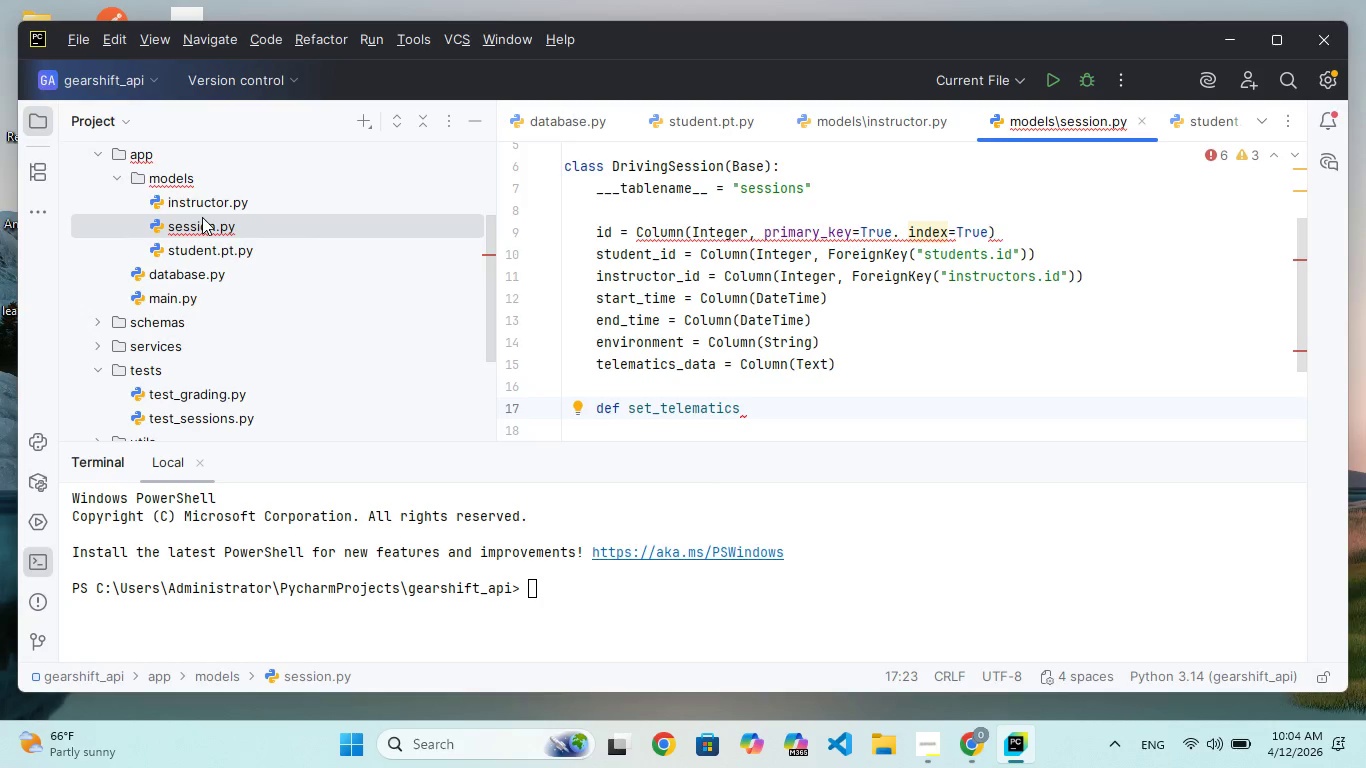 
type((self)
key(Backspace)
key(Backspace)
key(Backspace)
key(Backspace)
type(, data)
 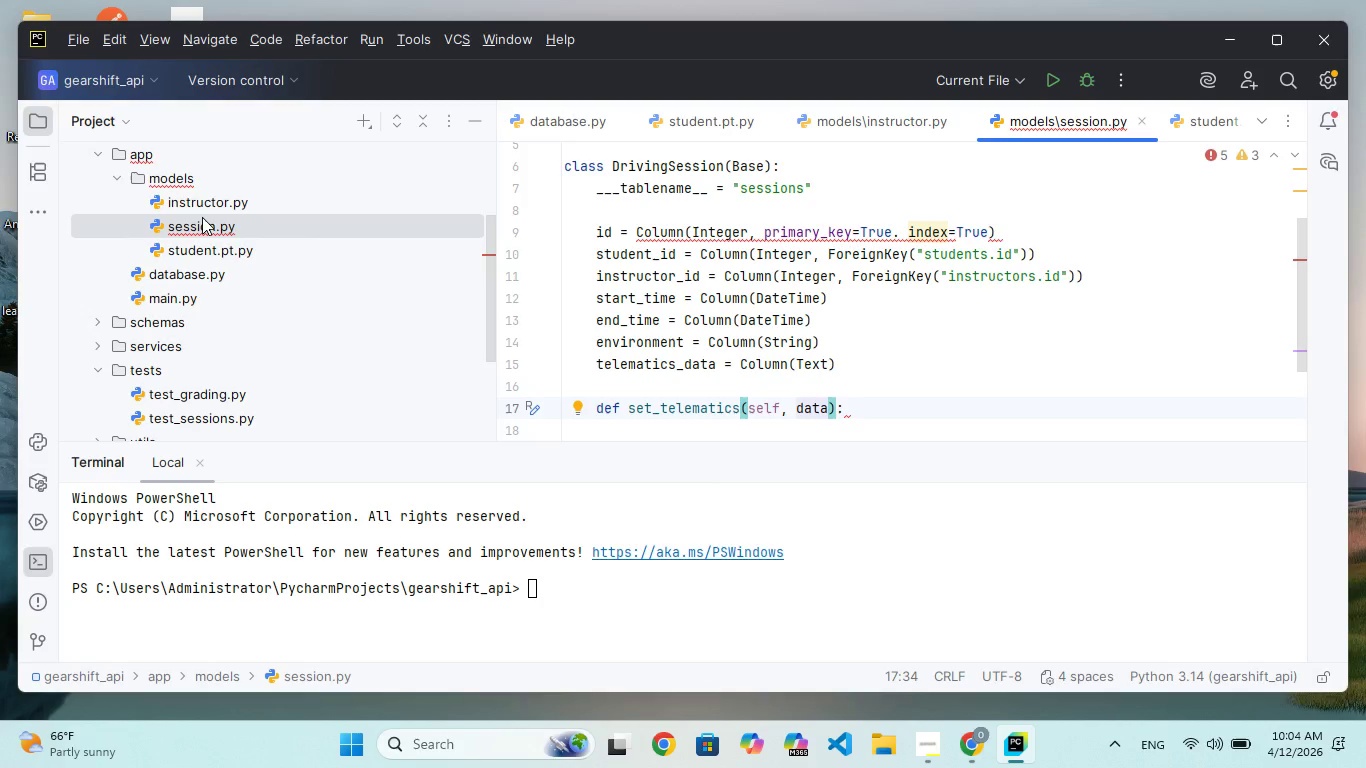 
key(ArrowRight)
 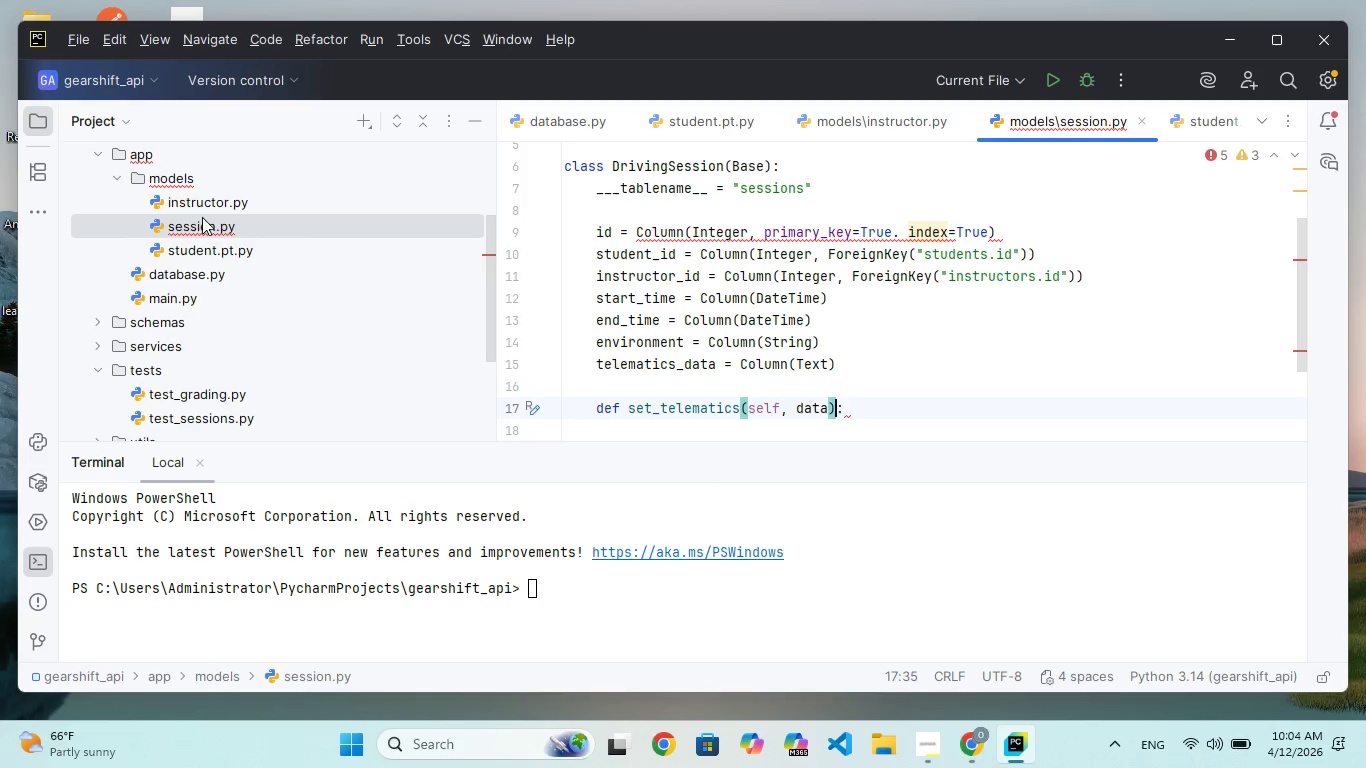 
key(ArrowRight)
 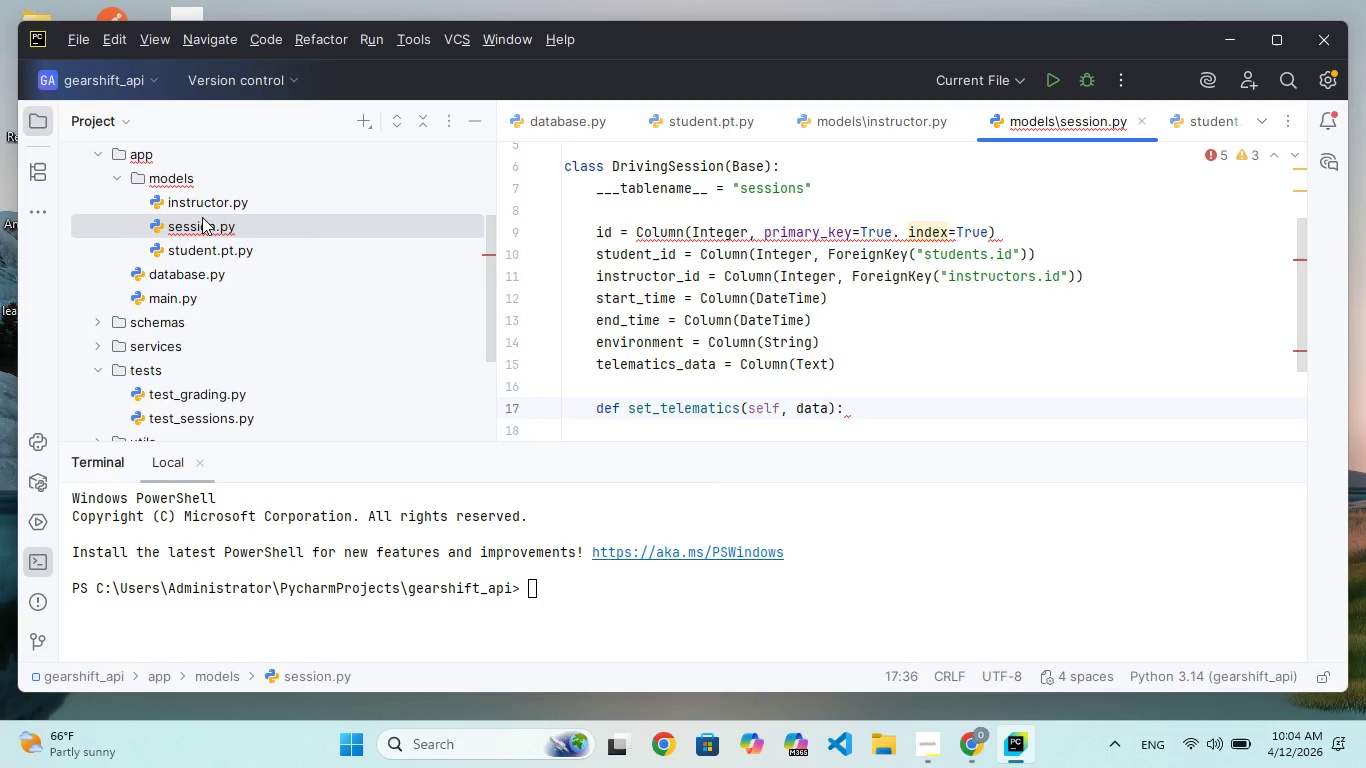 
key(Enter)
 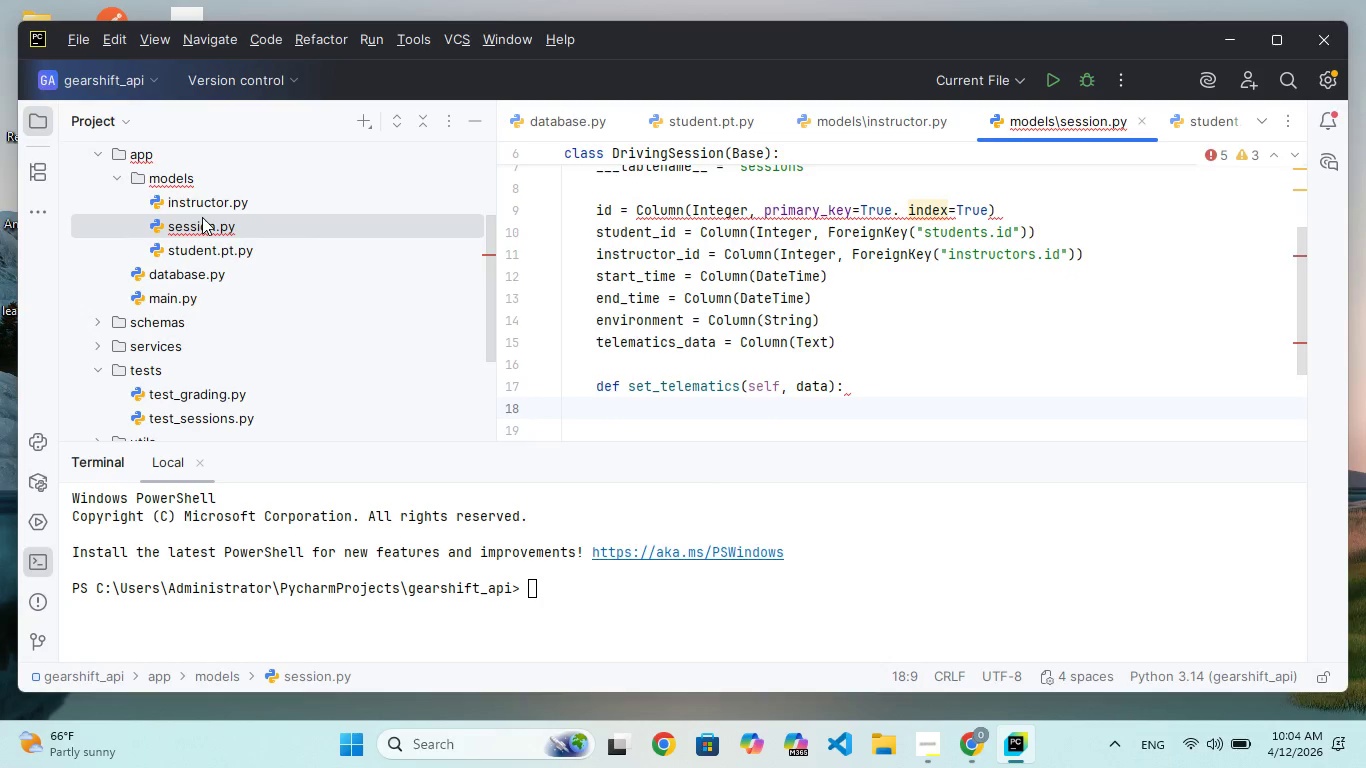 
type(sef.tele)
 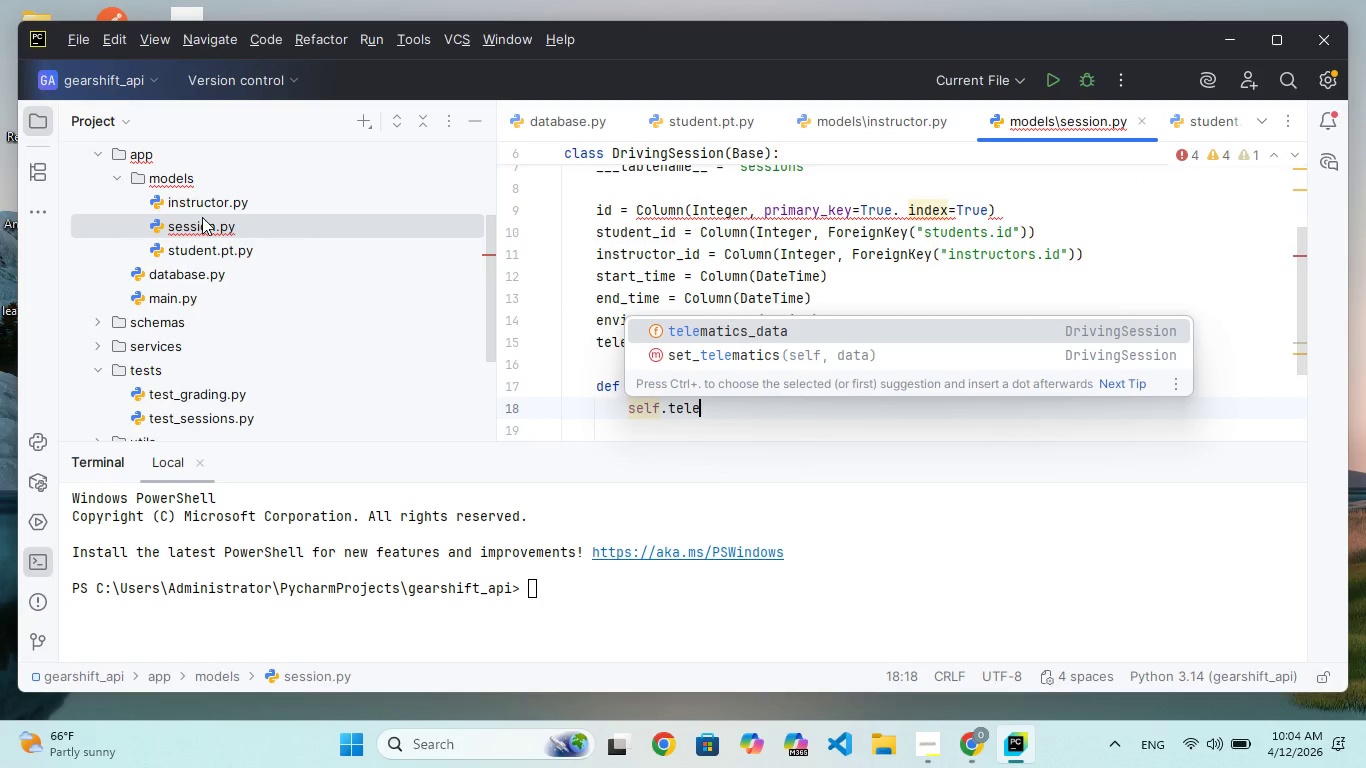 
key(Enter)
 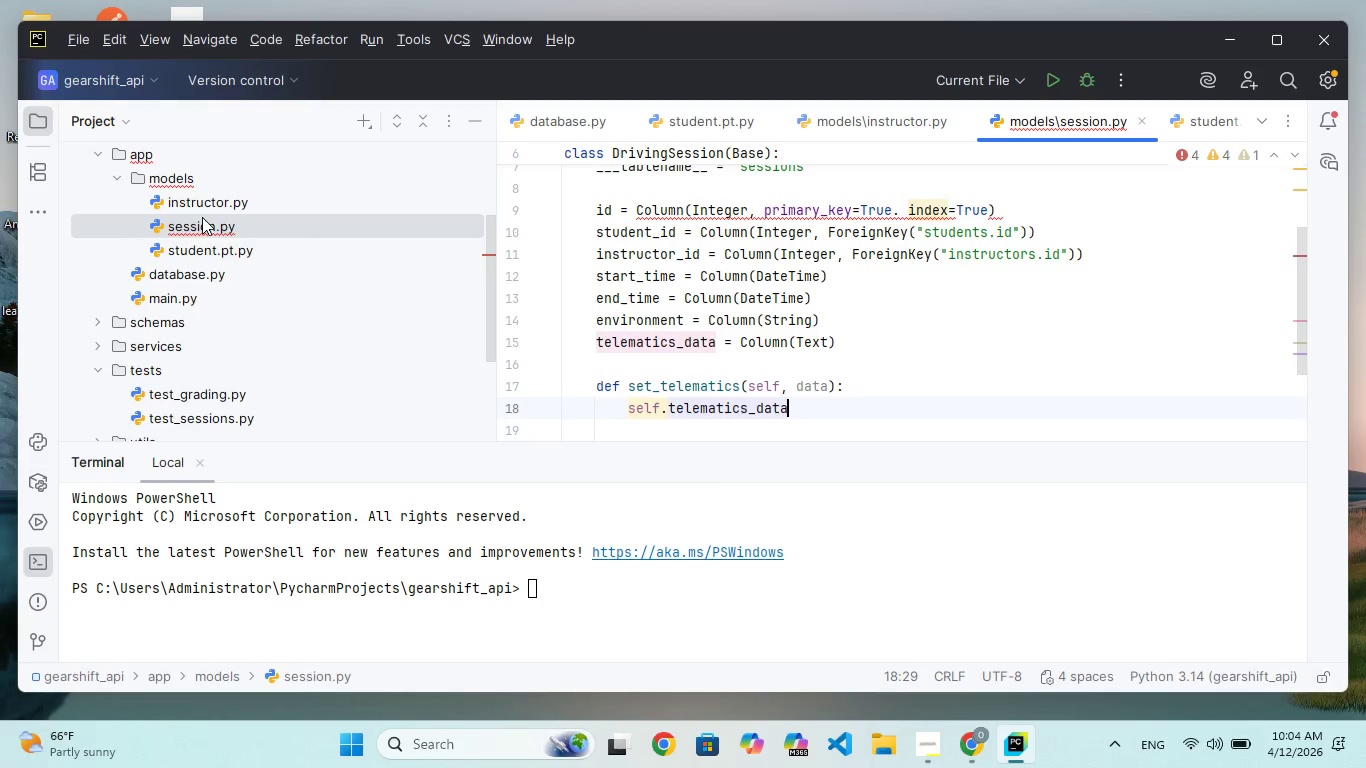 
type( = json)
 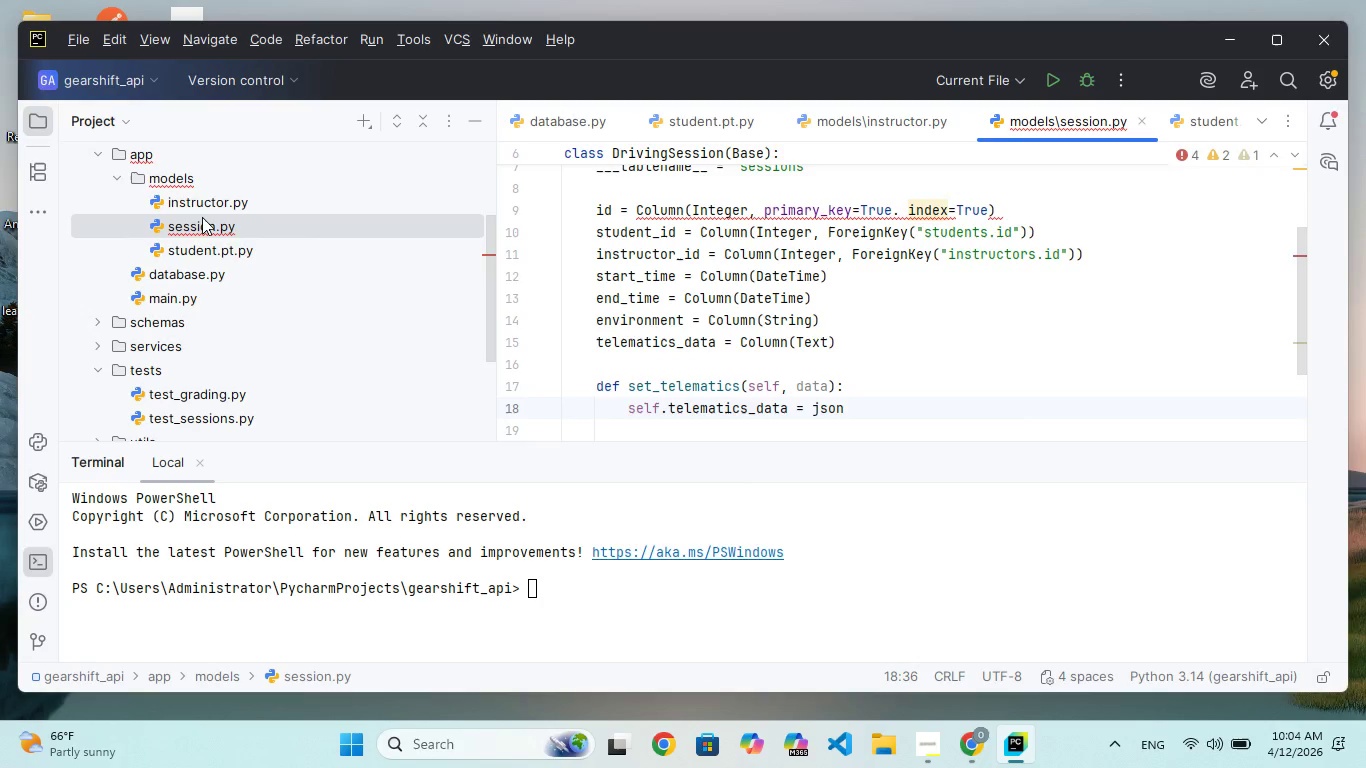 
type(.dums(data)
 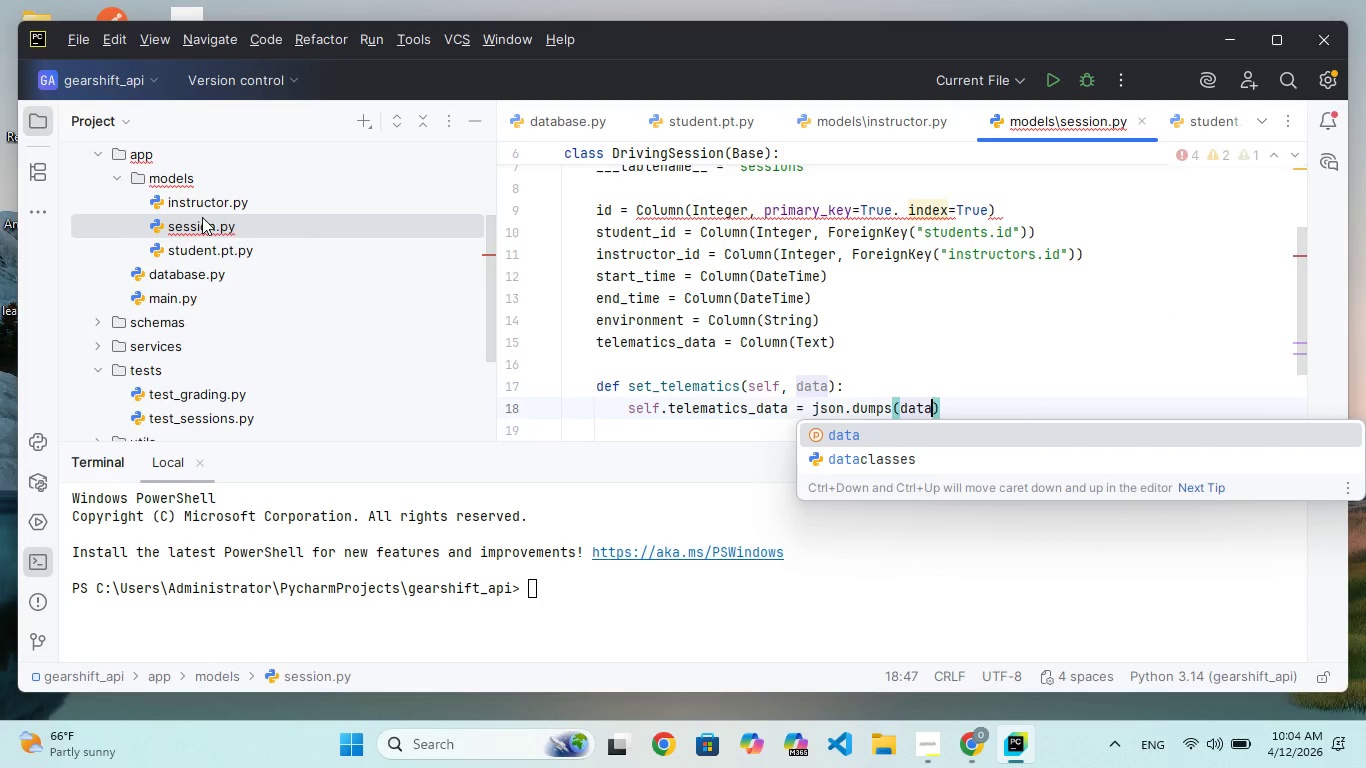 
hold_key(key=P, duration=0.31)
 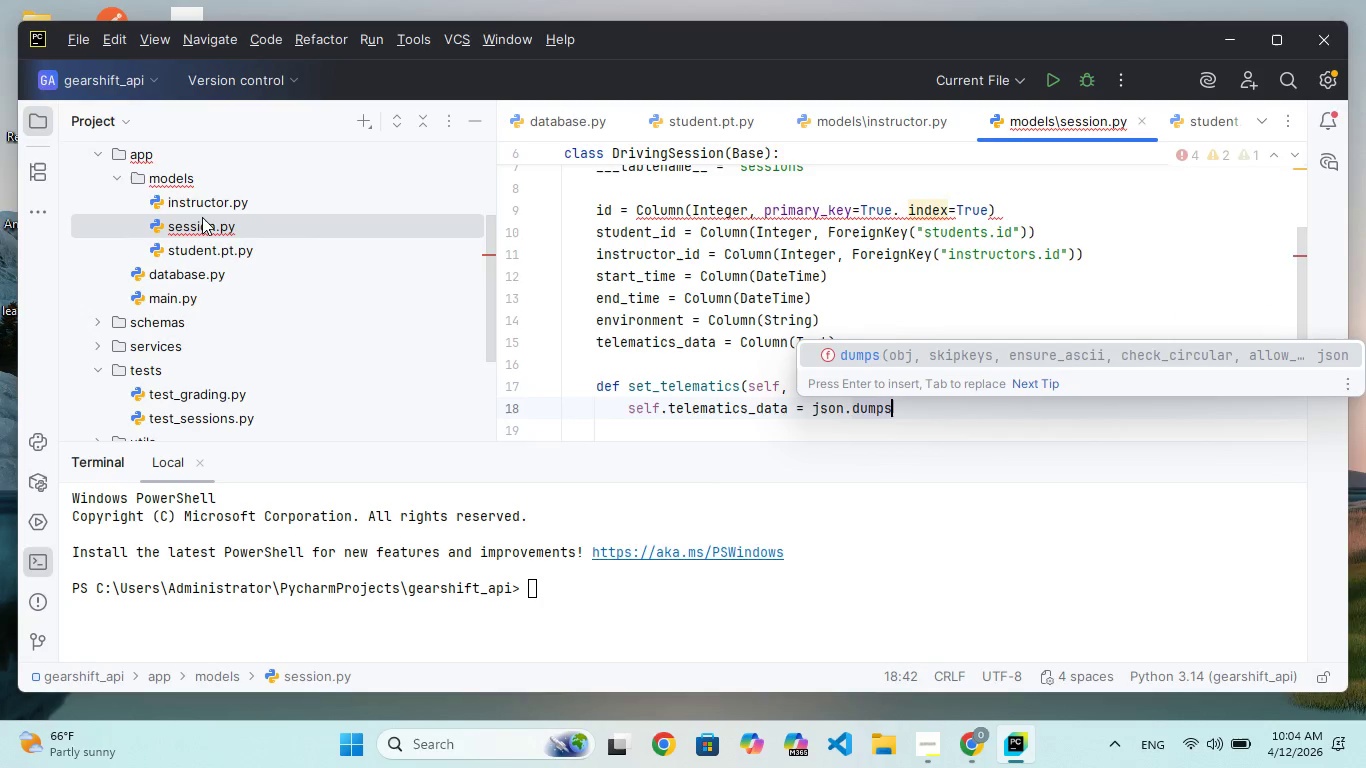 
key(ArrowRight)
 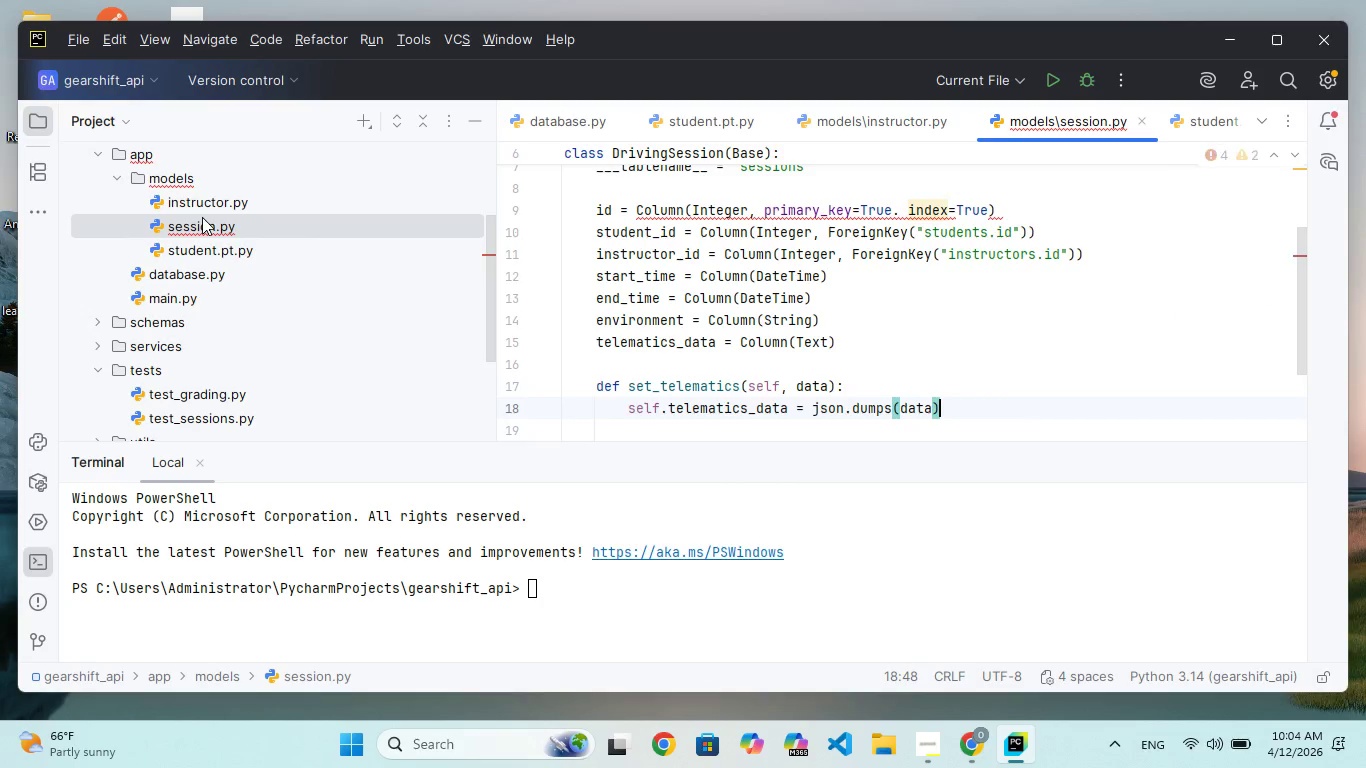 
key(Enter)
 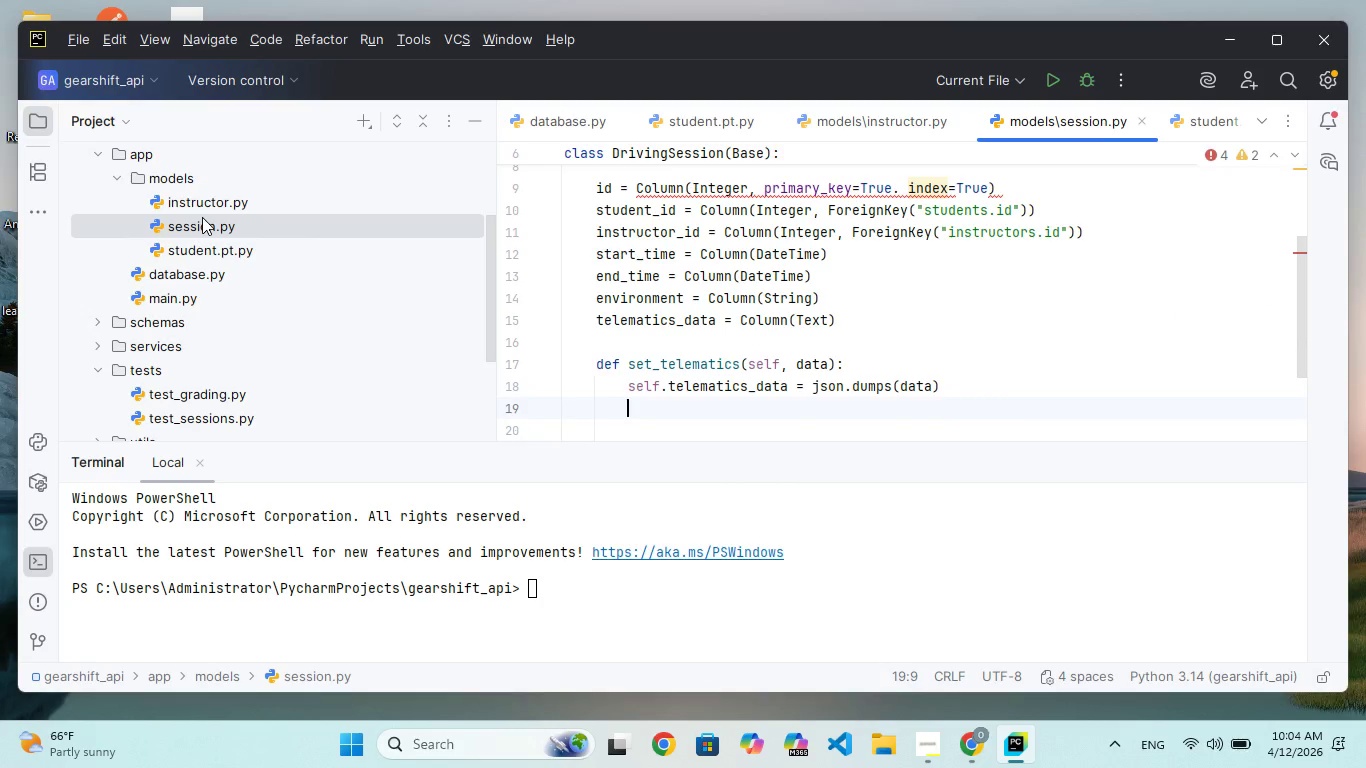 
key(Enter)
 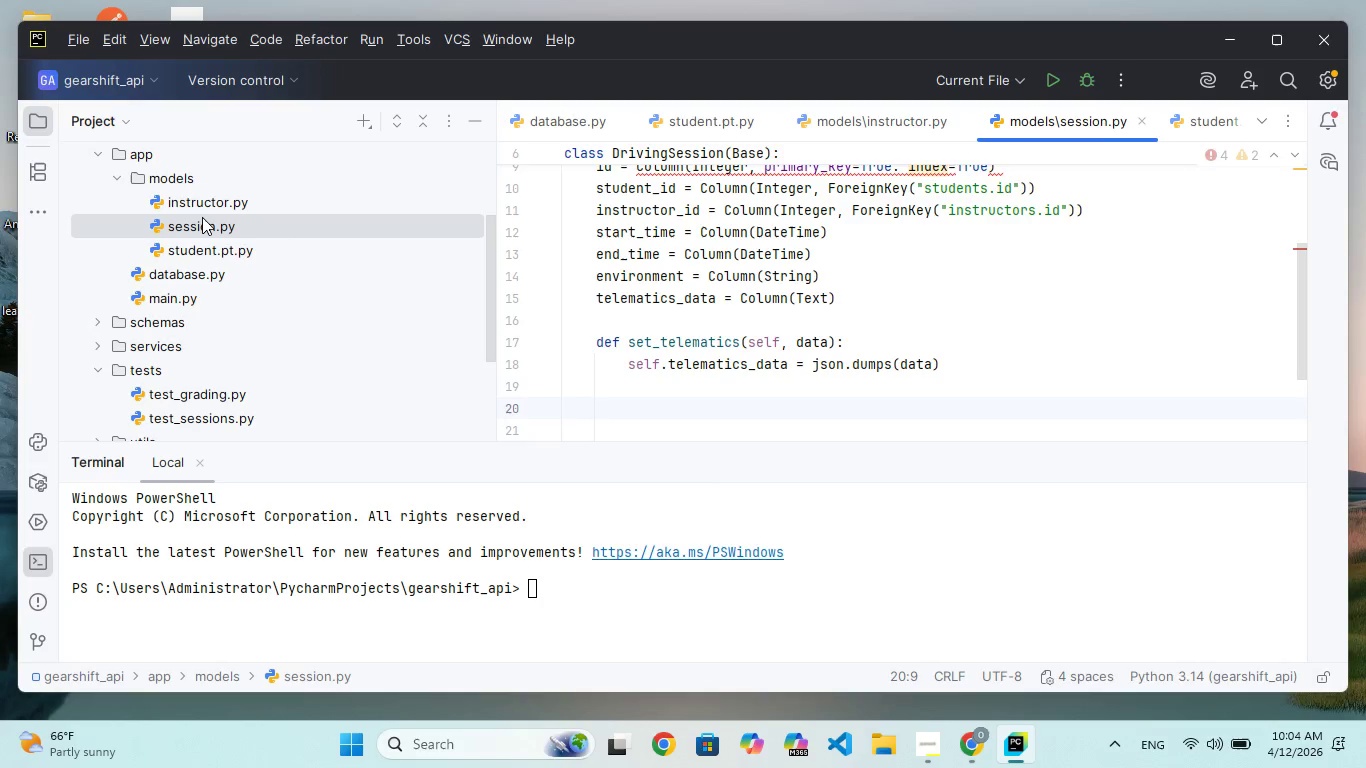 
key(Backspace)
type(defr)
key(Backspace)
key(Backspace)
type(f gt_telematics()
 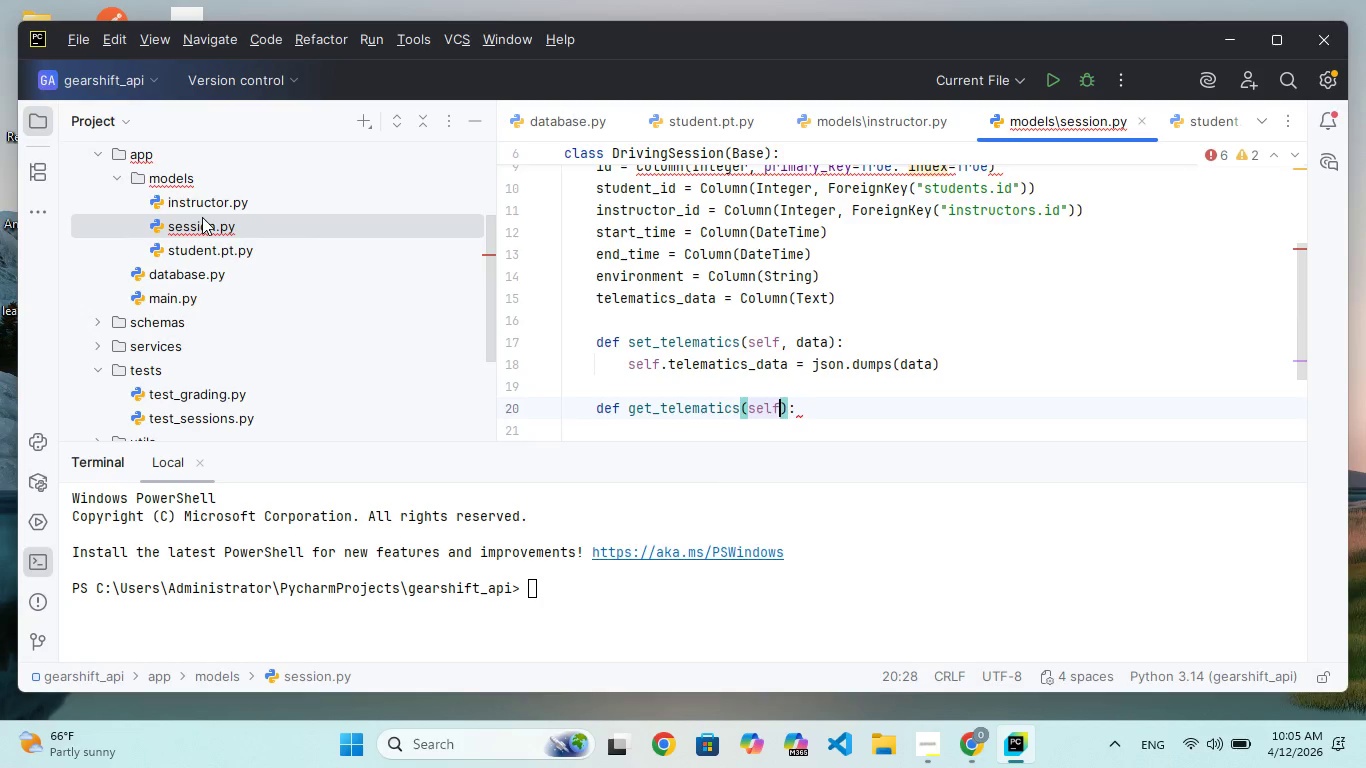 
key(ArrowRight)
 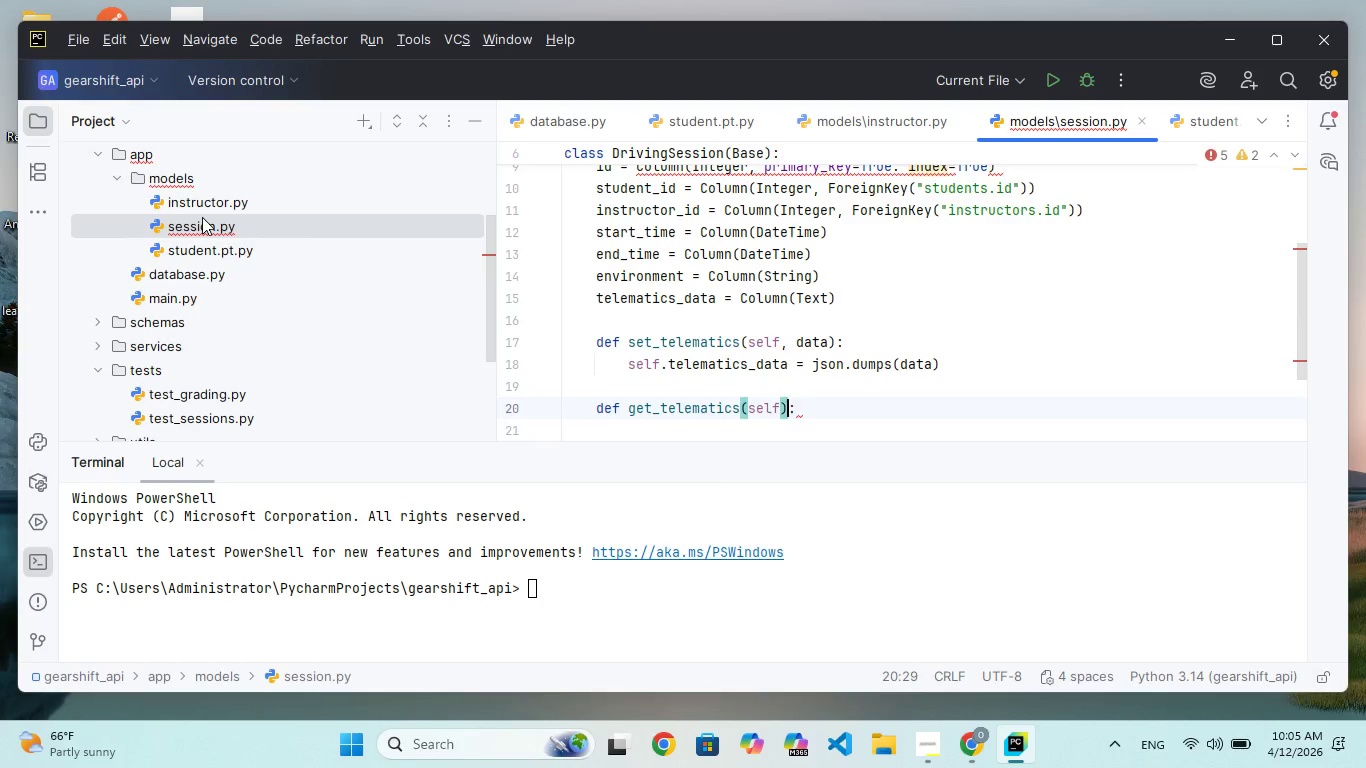 
key(ArrowRight)
 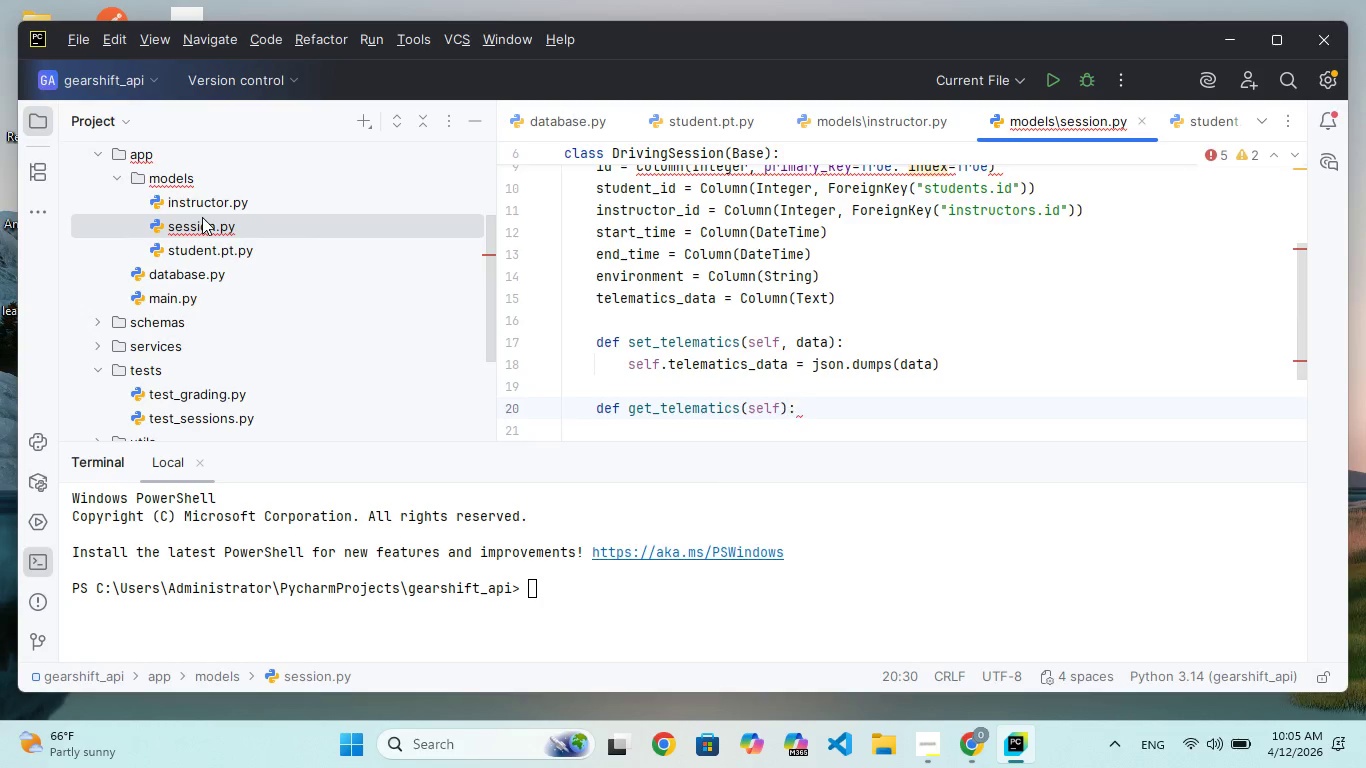 
key(Enter)
 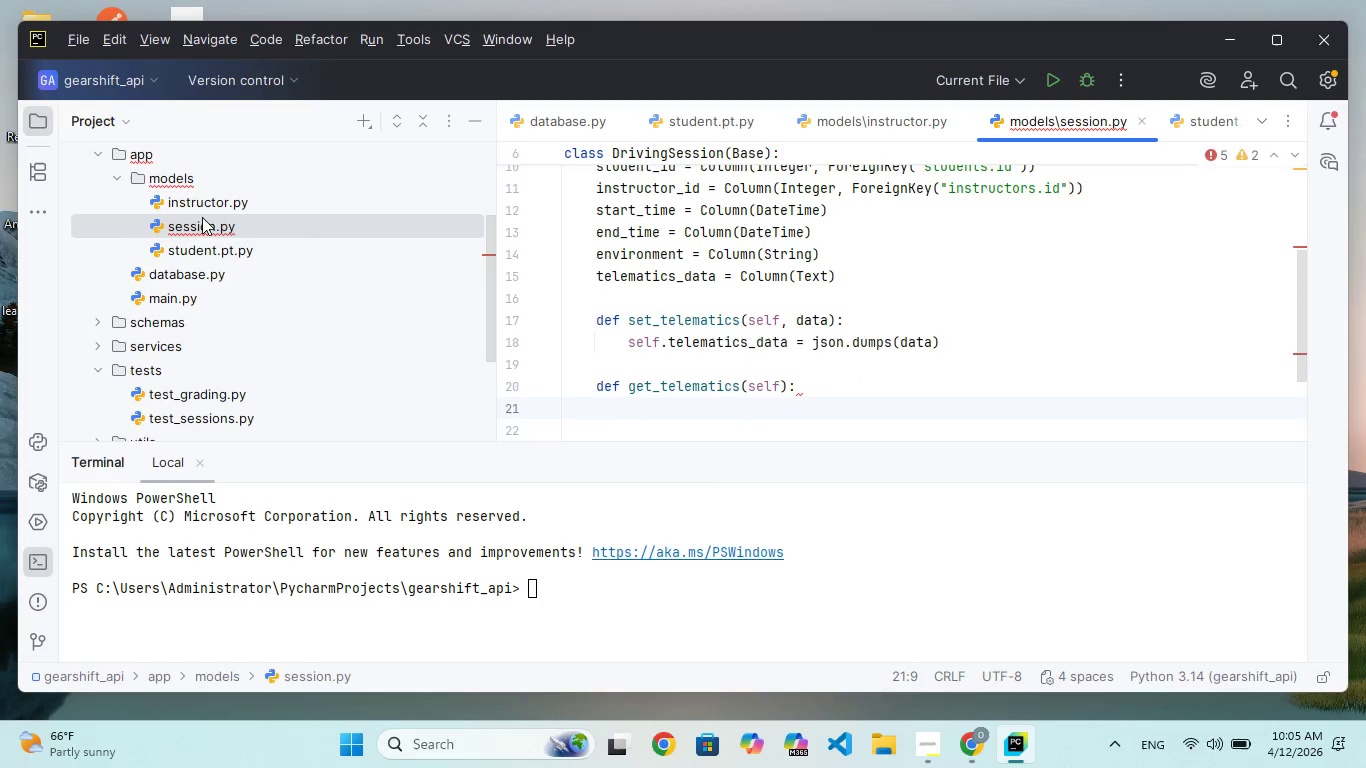 
type(seld)
key(Backspace)
type(f)
key(Backspace)
key(Backspace)
key(Backspace)
key(Backspace)
type(return k)
key(Backspace)
type(jso)
 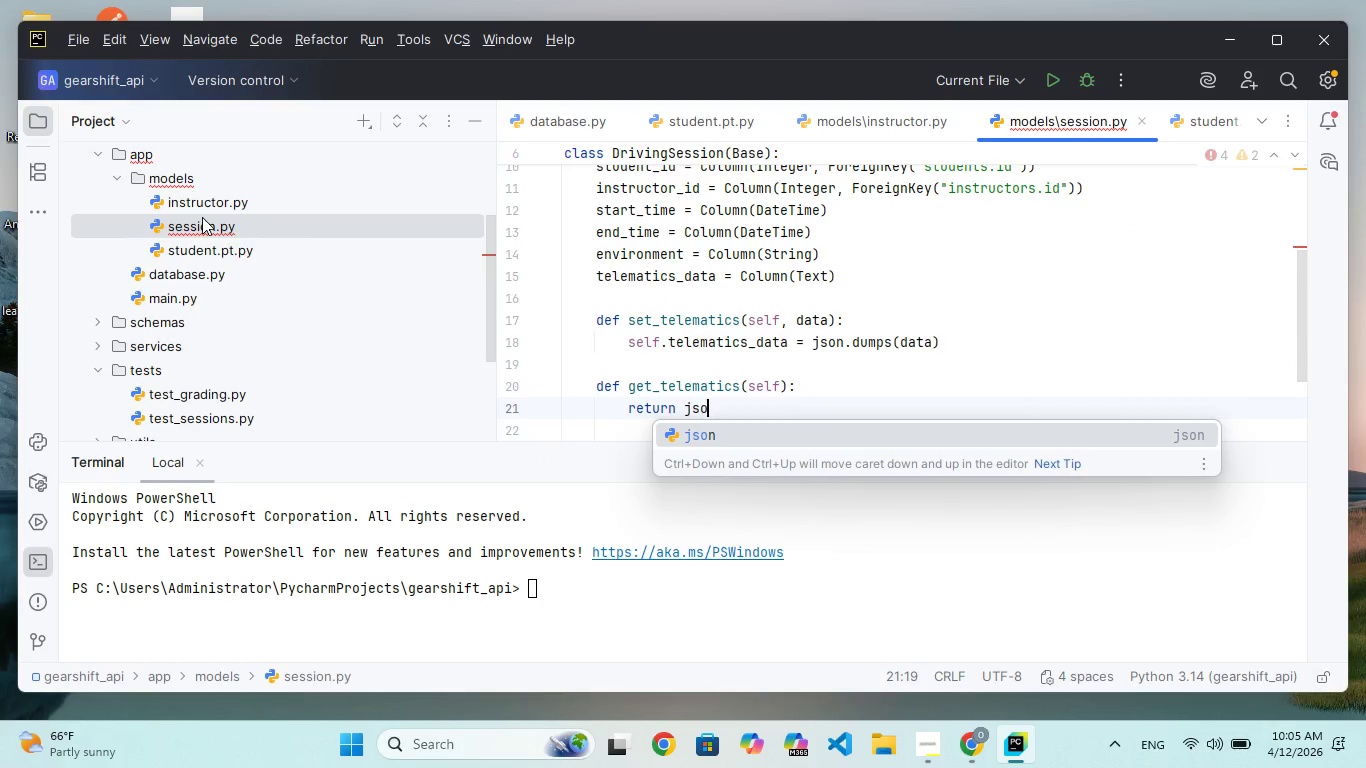 
key(Enter)
 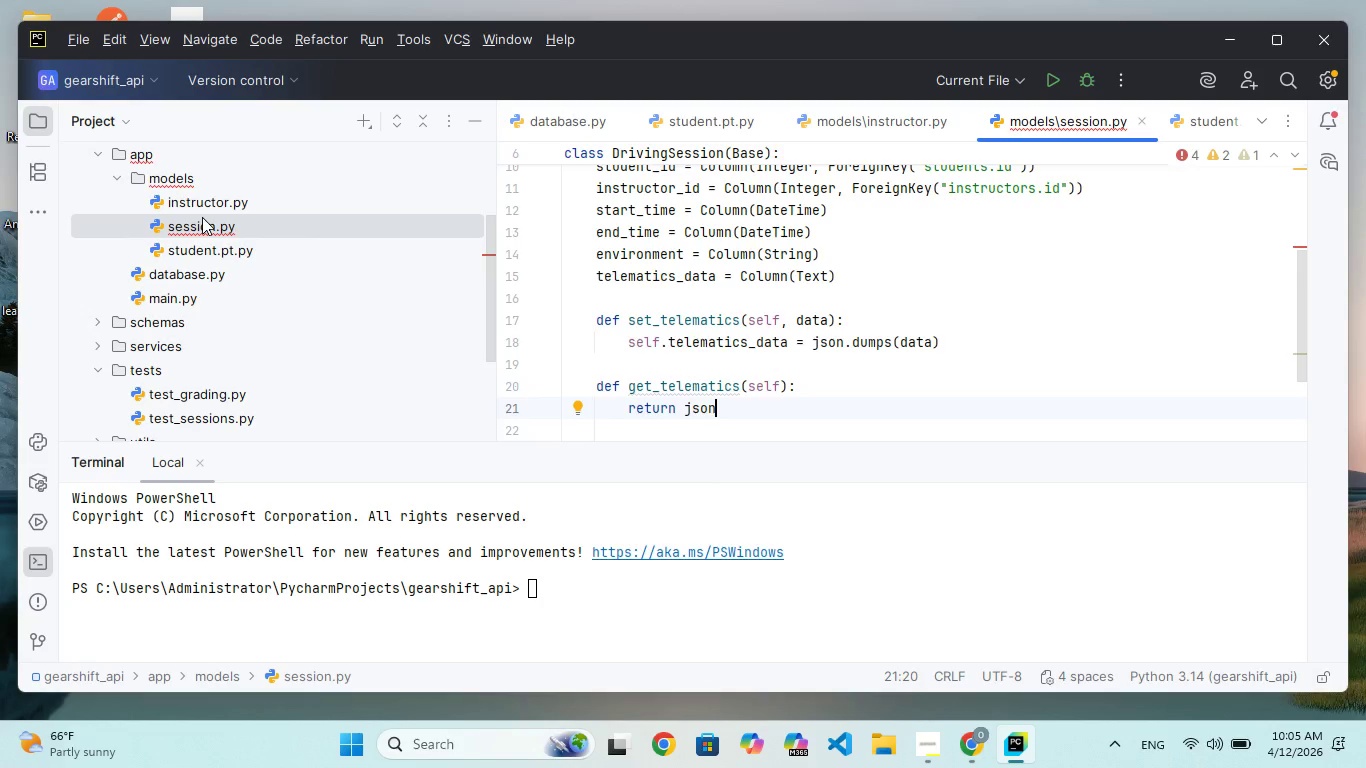 
type(.loads(sed)
key(Backspace)
type(f.tele)
 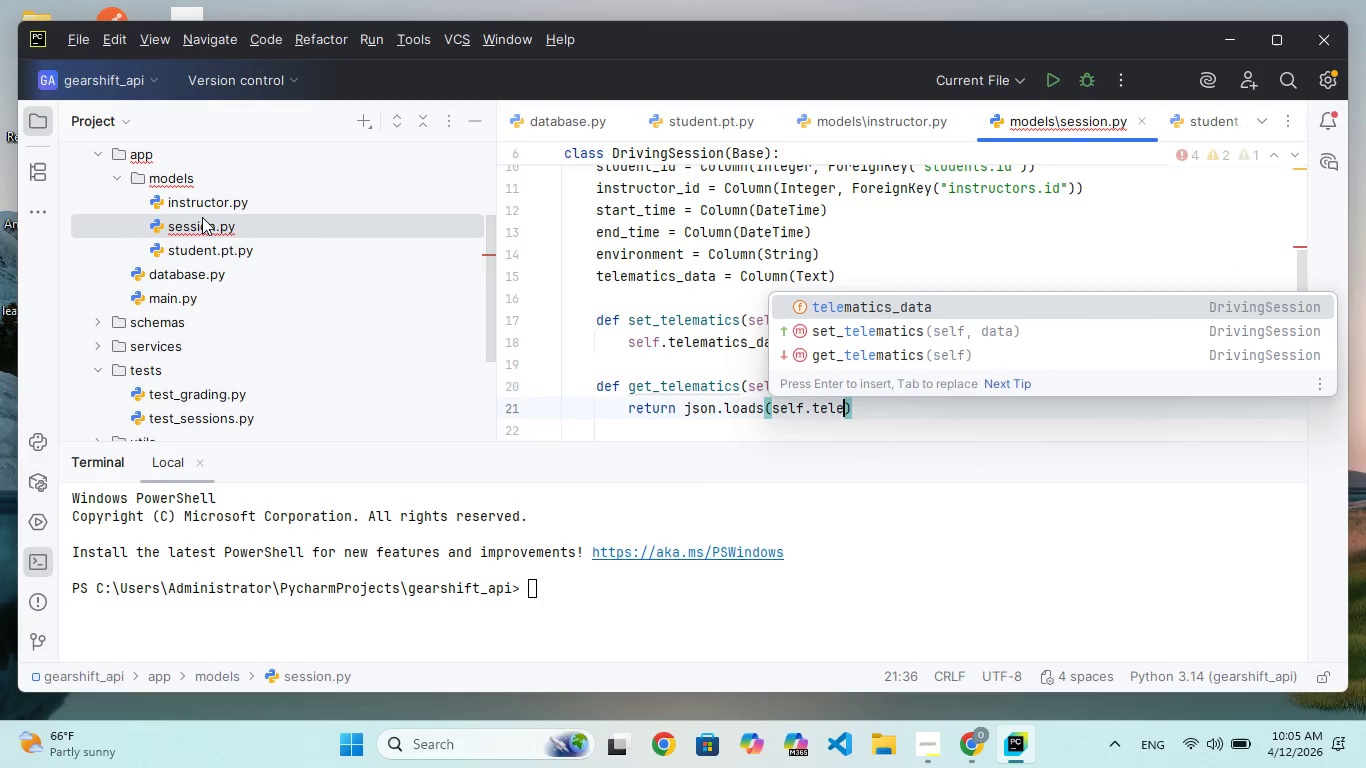 
key(Enter)
 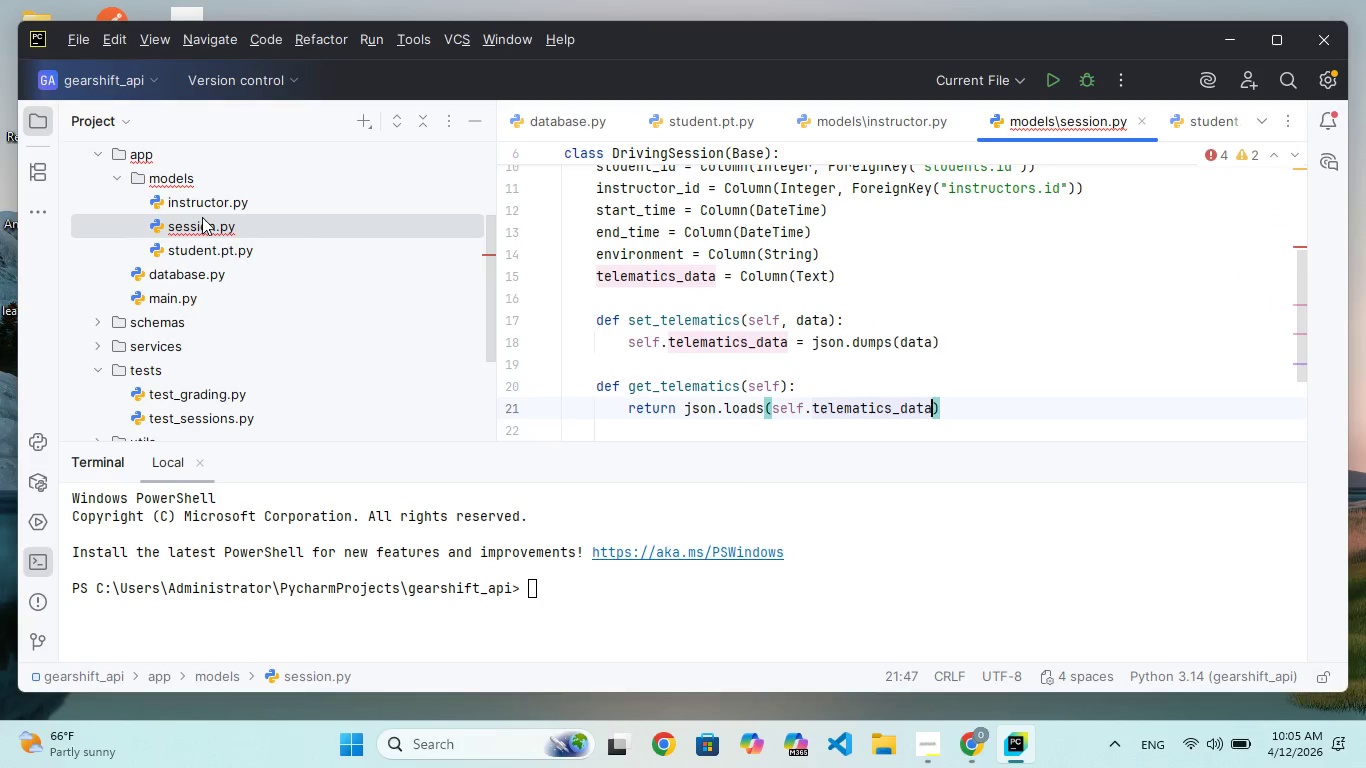 
key(ArrowRight)
 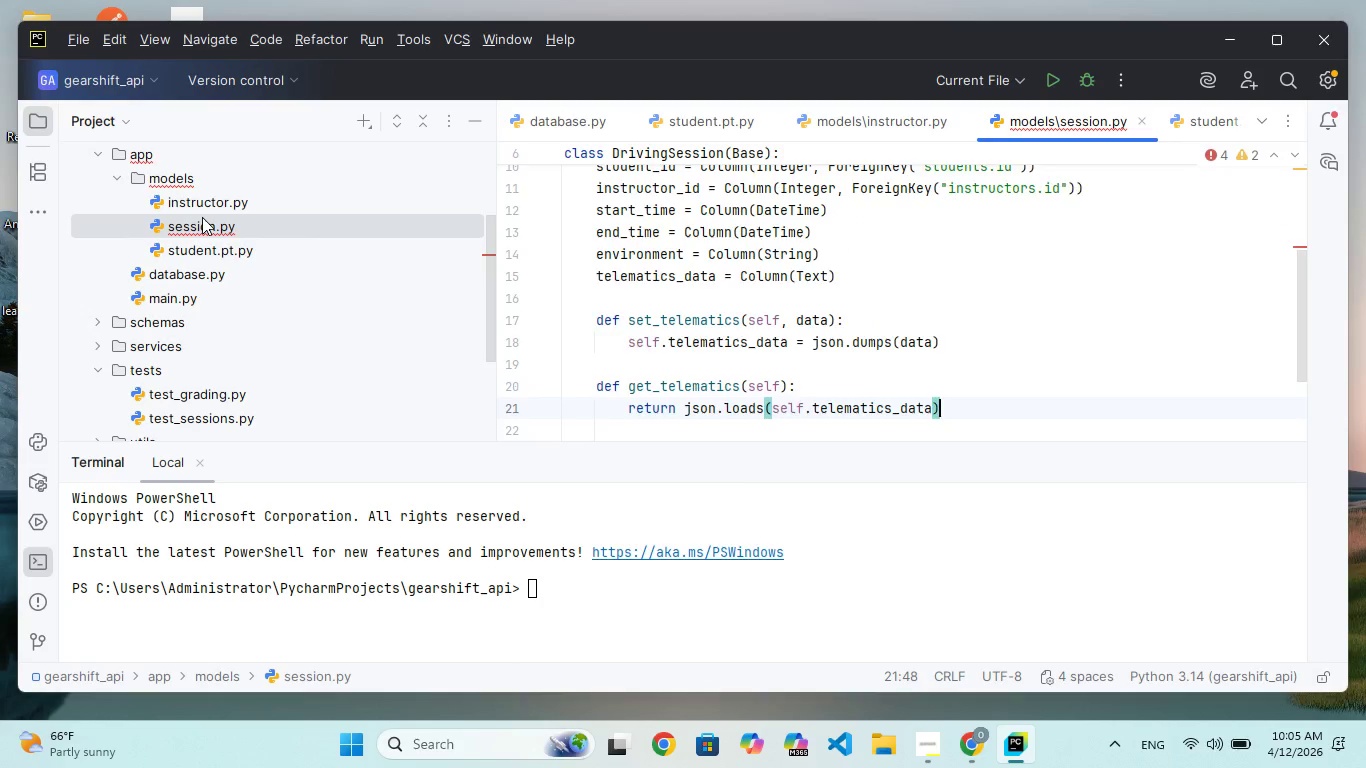 
key(Enter)
 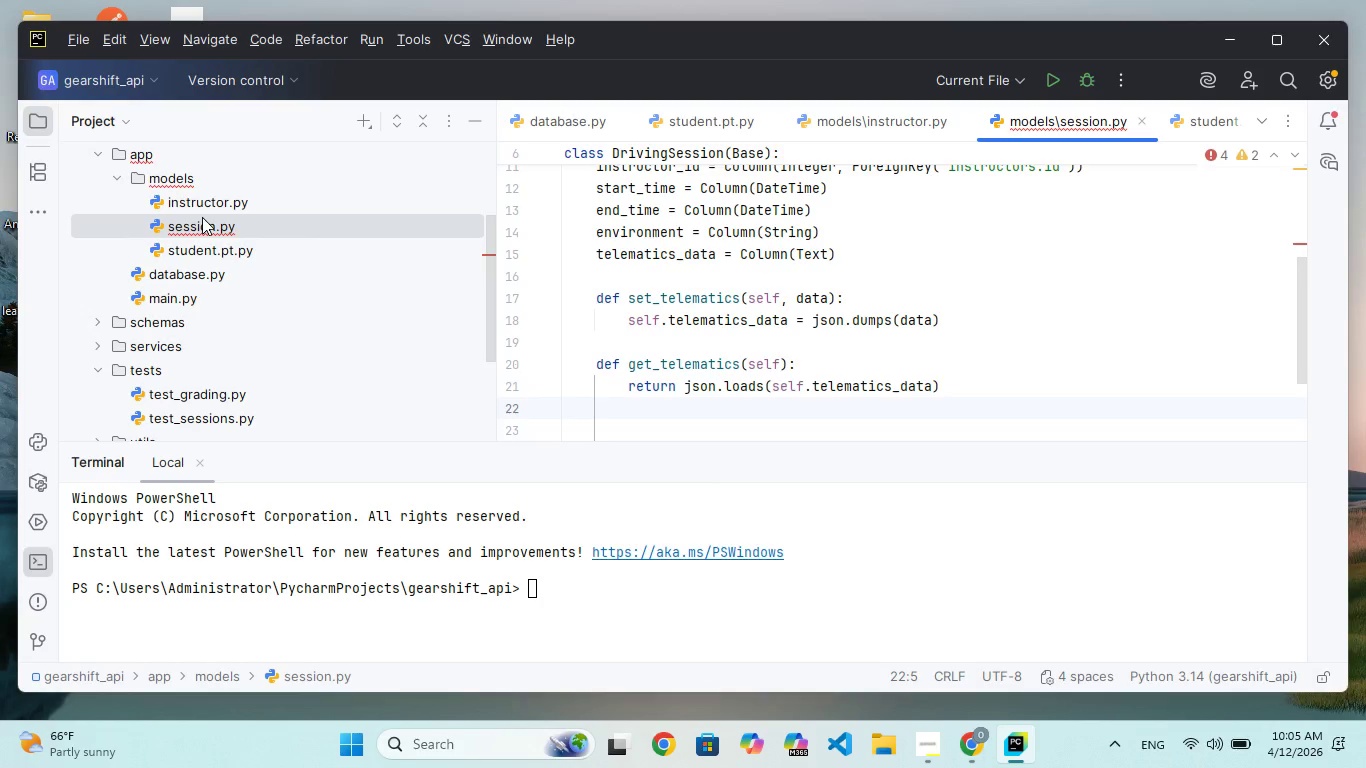 
wait(14.31)
 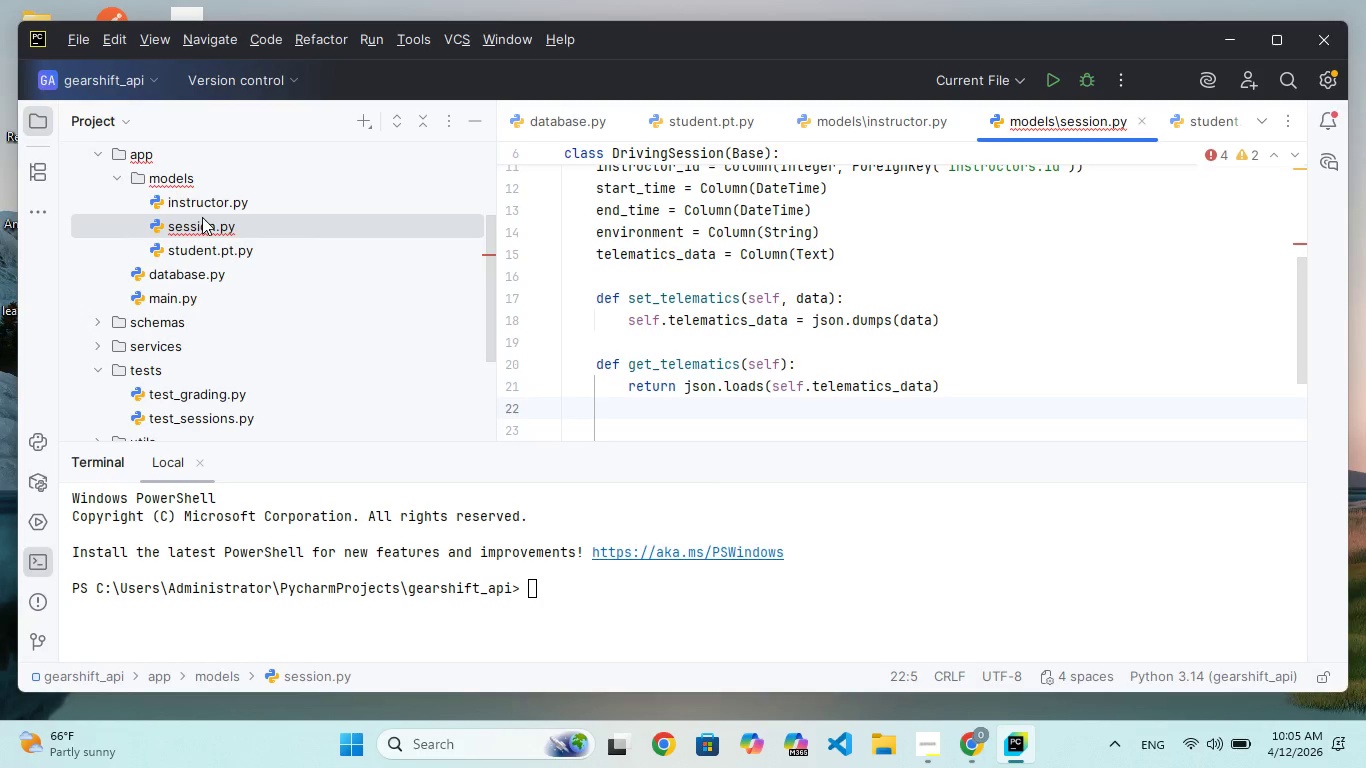 
scroll: coordinate [867, 349], scroll_direction: up, amount: 65.0
 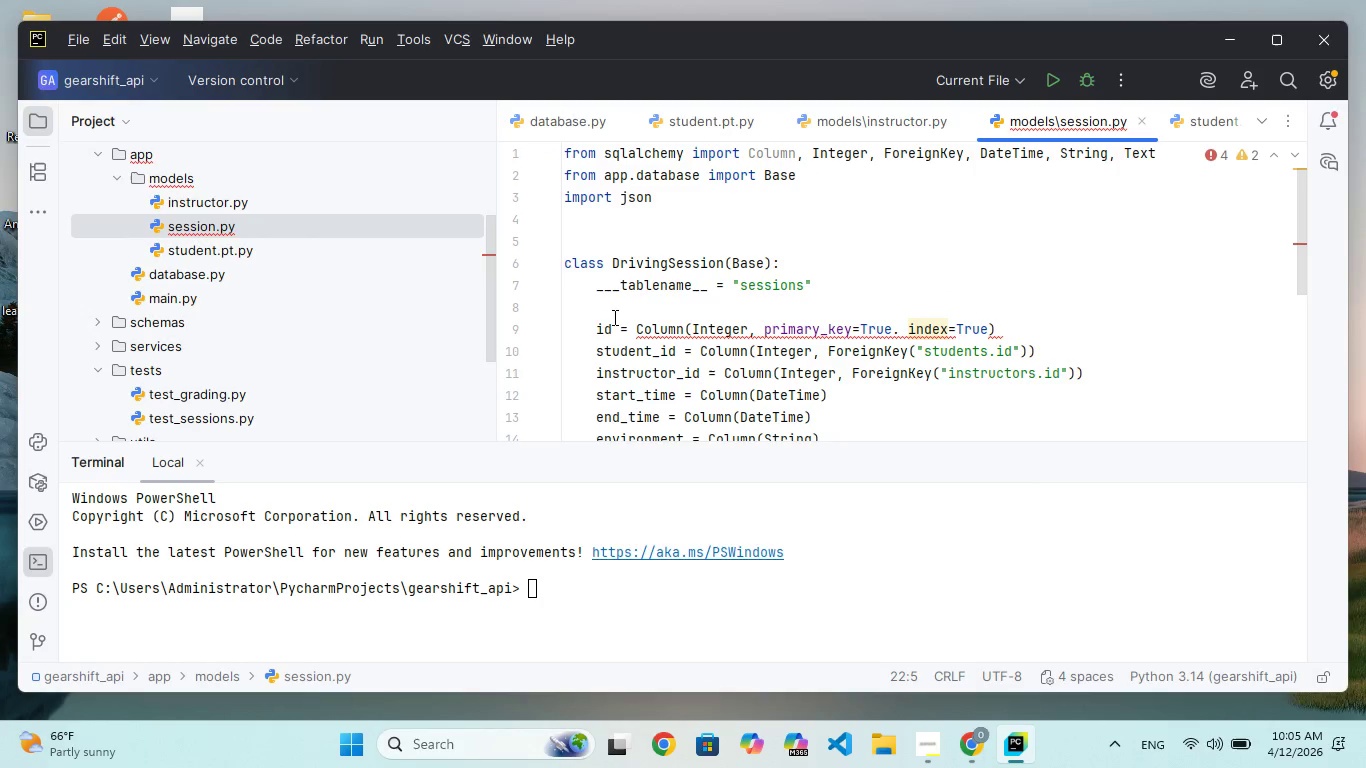 
left_click([611, 338])
 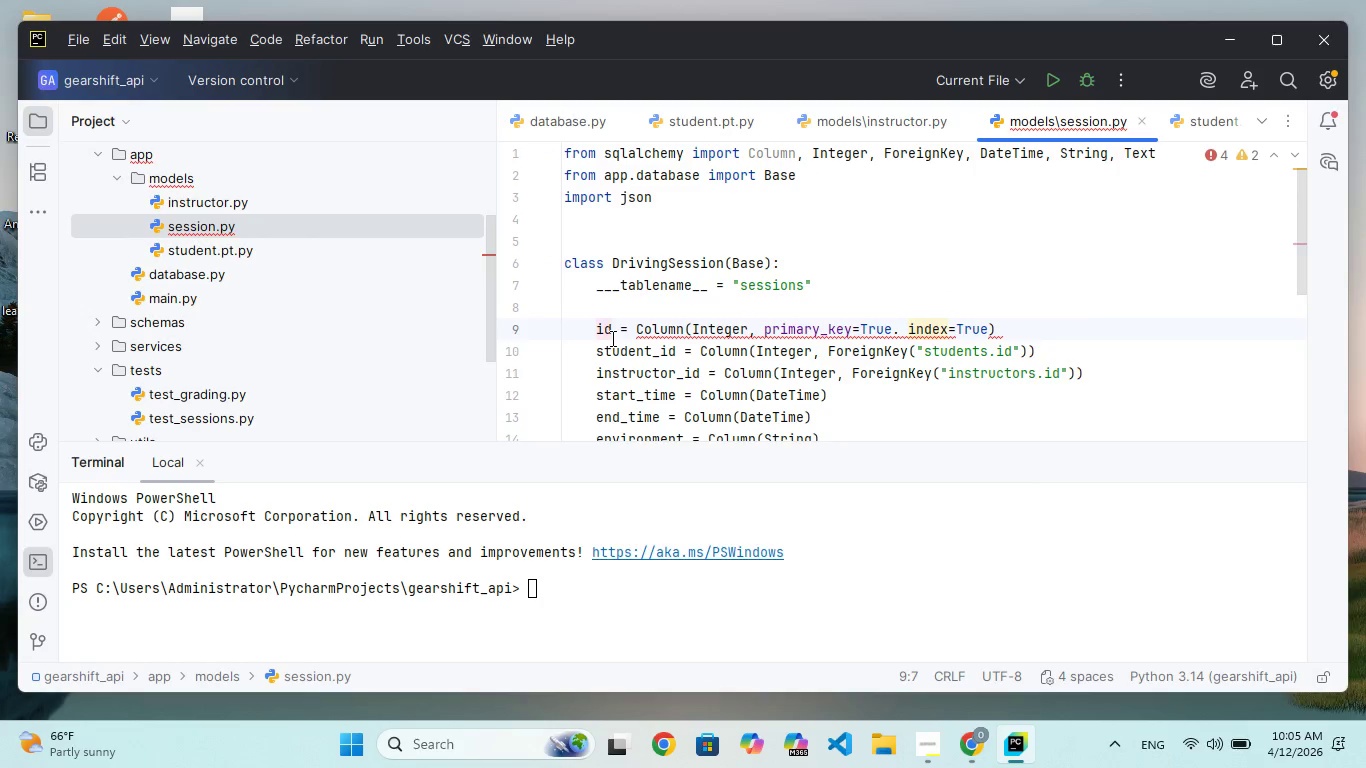 
key(ArrowLeft)
 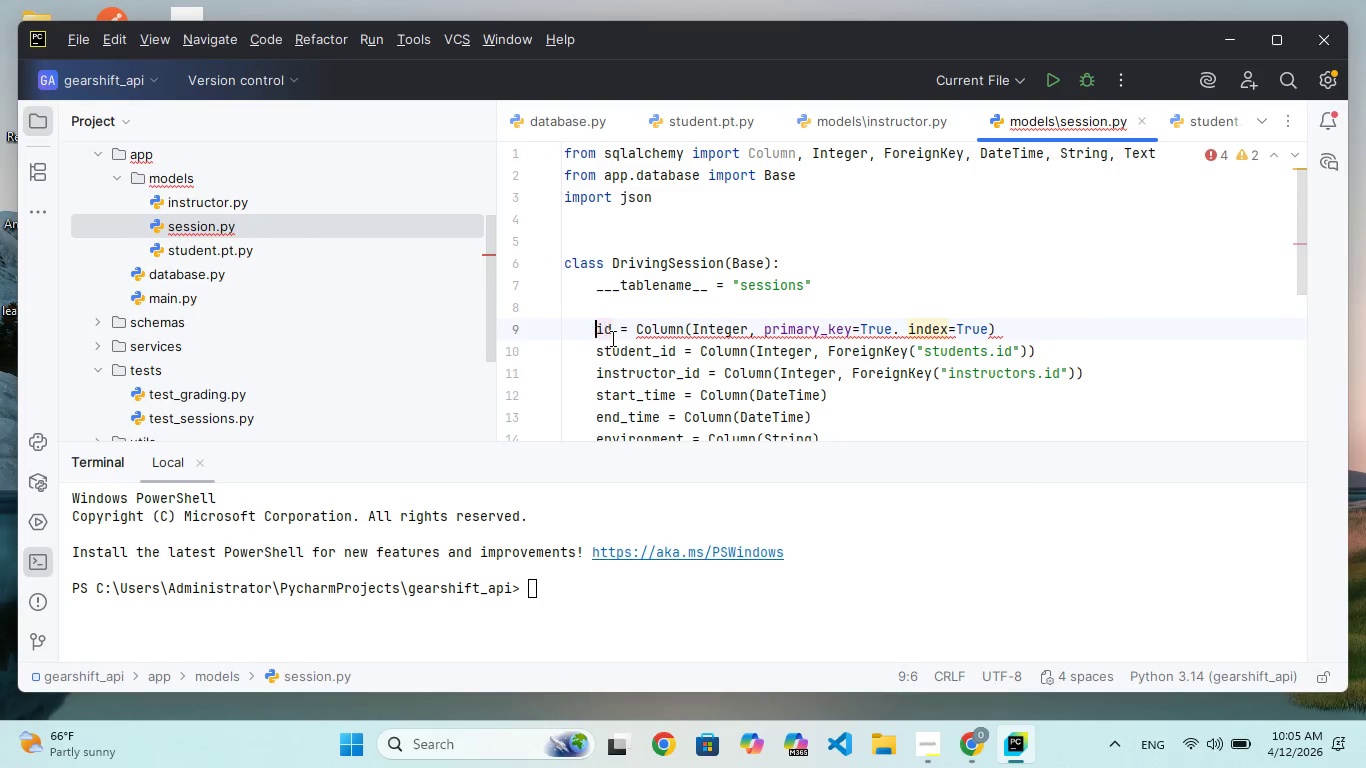 
key(ArrowLeft)
 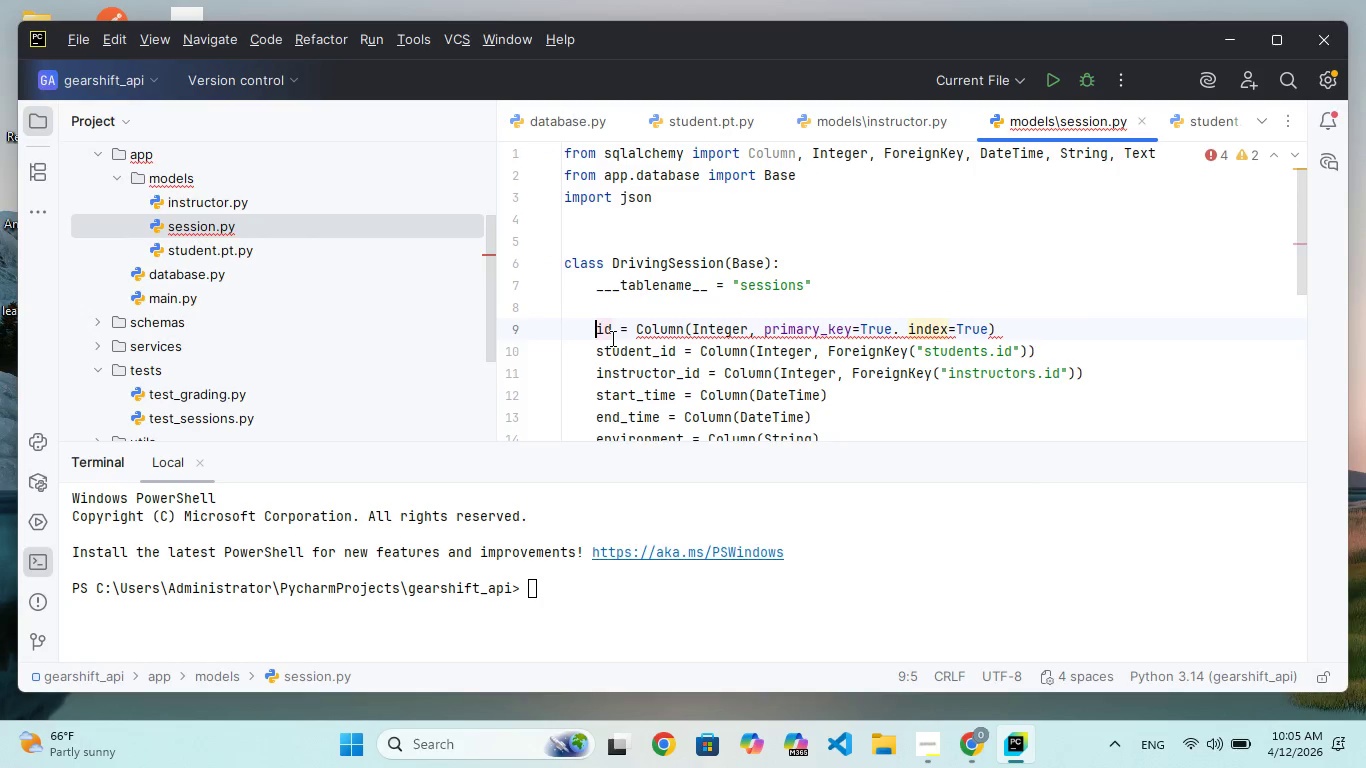 
key(ArrowDown)
 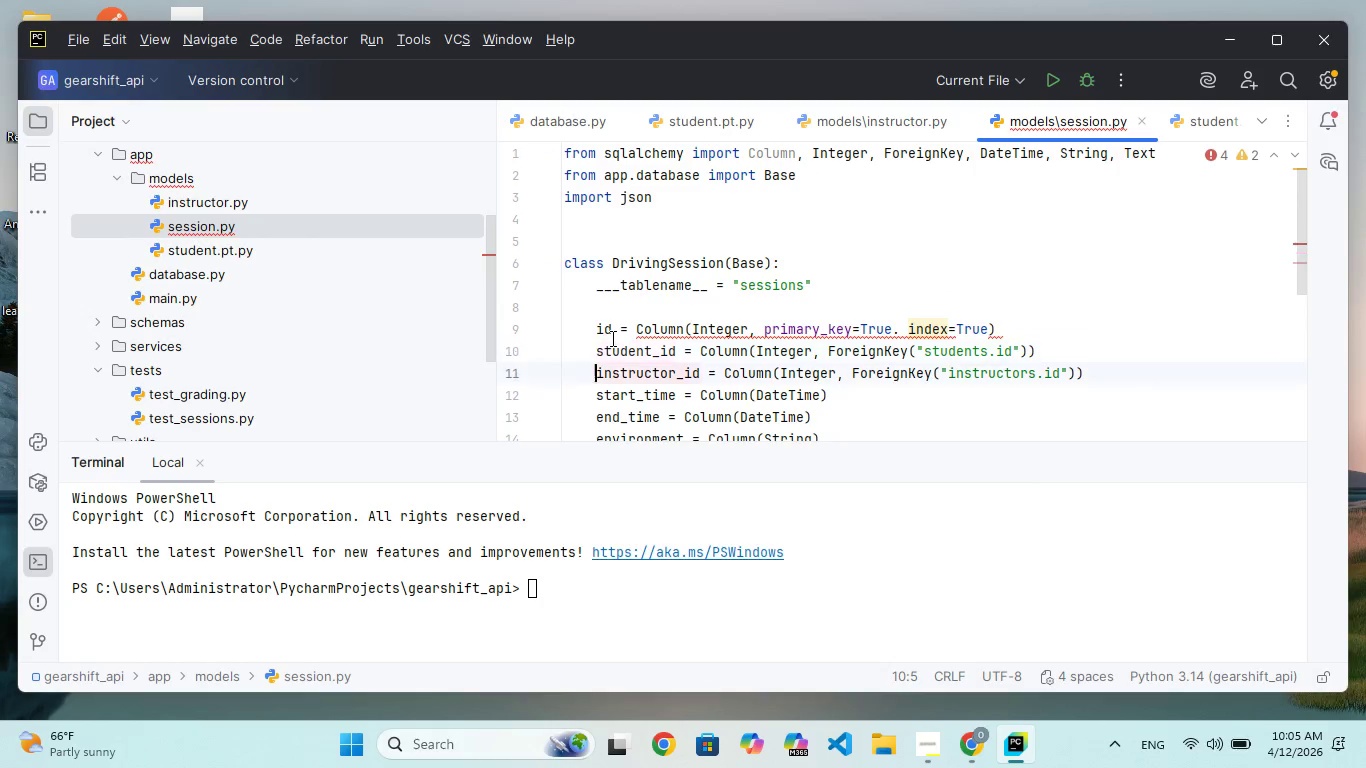 
key(ArrowDown)
 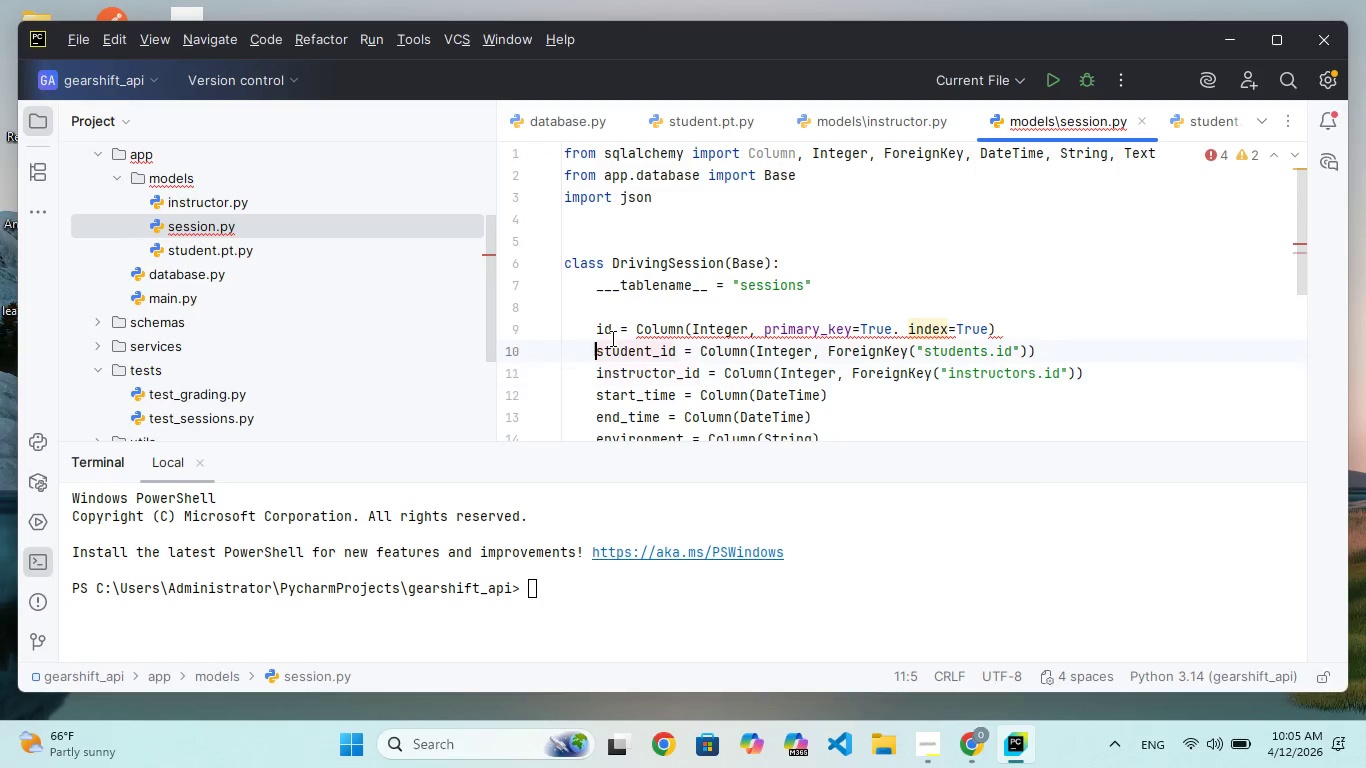 
key(ArrowUp)
 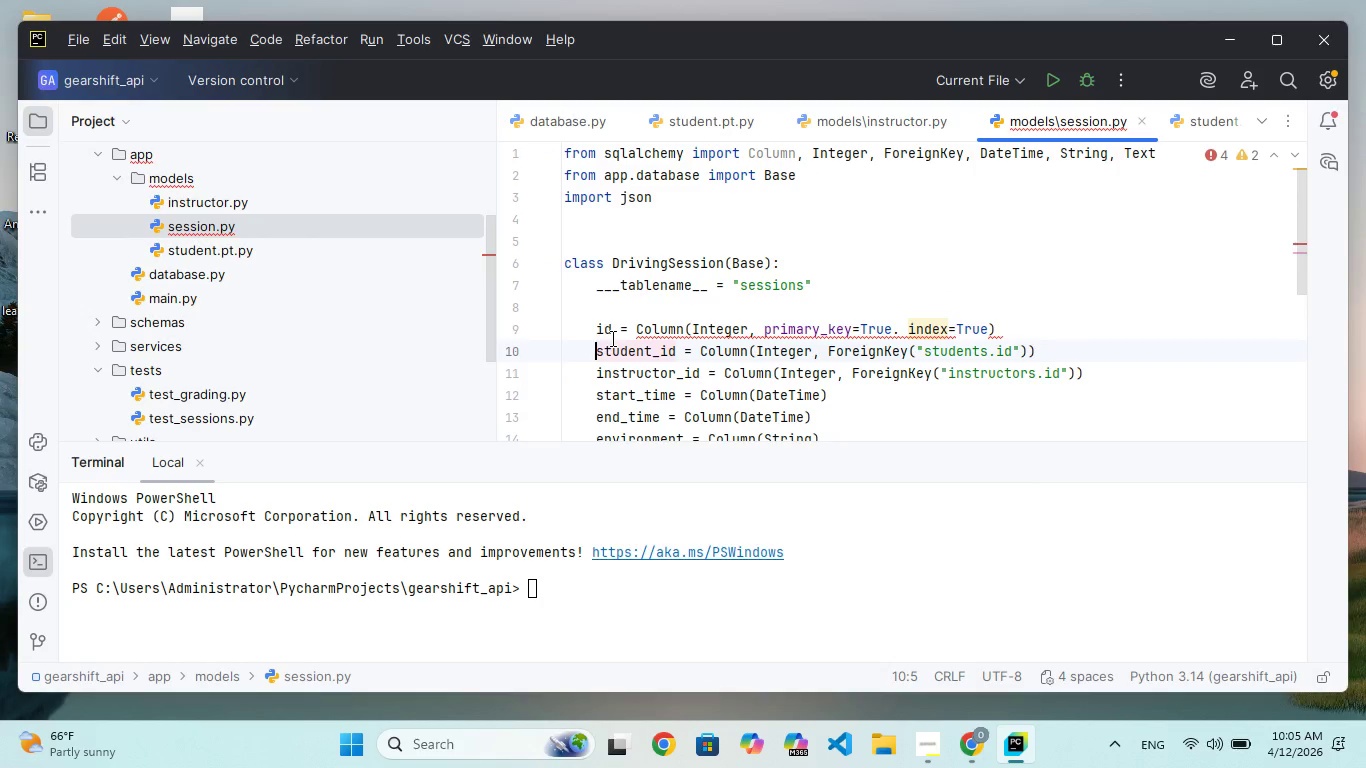 
key(ArrowUp)
 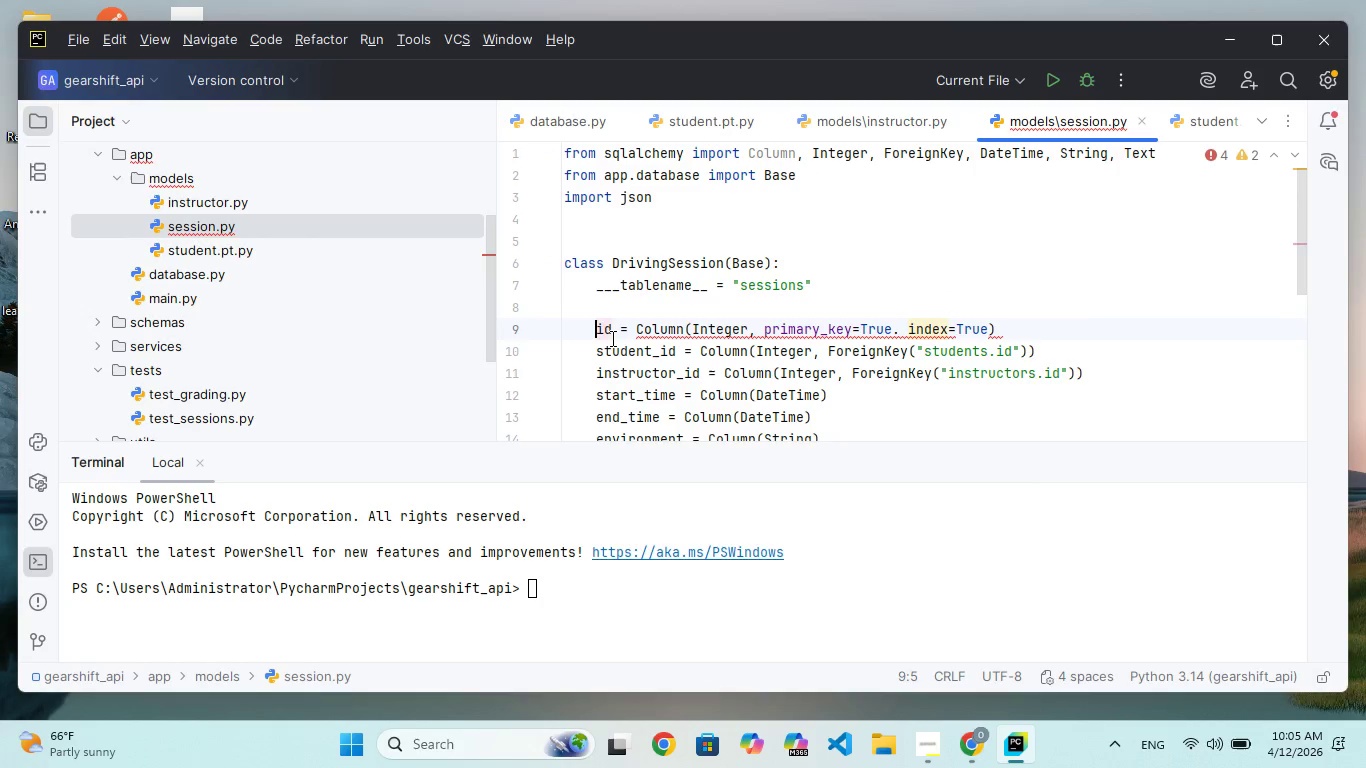 
key(ArrowRight)
 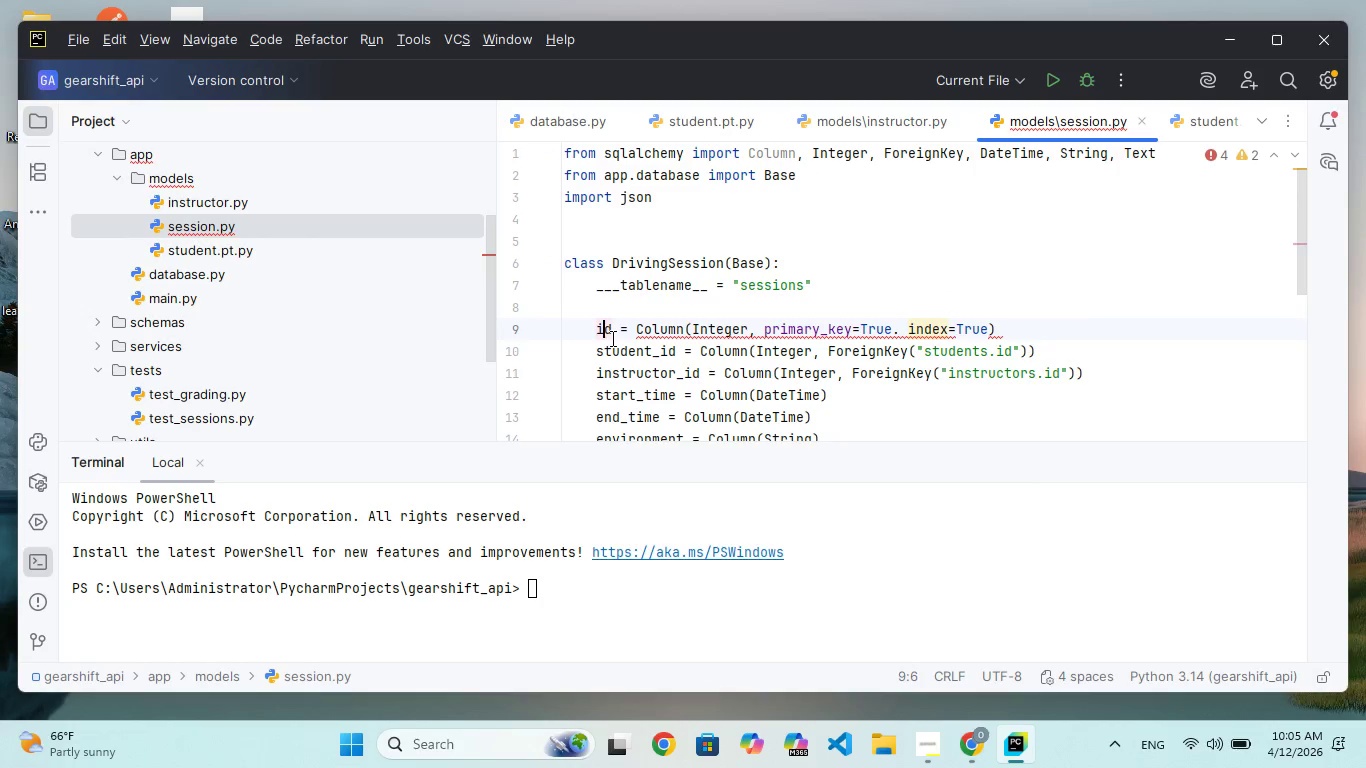 
key(ArrowRight)
 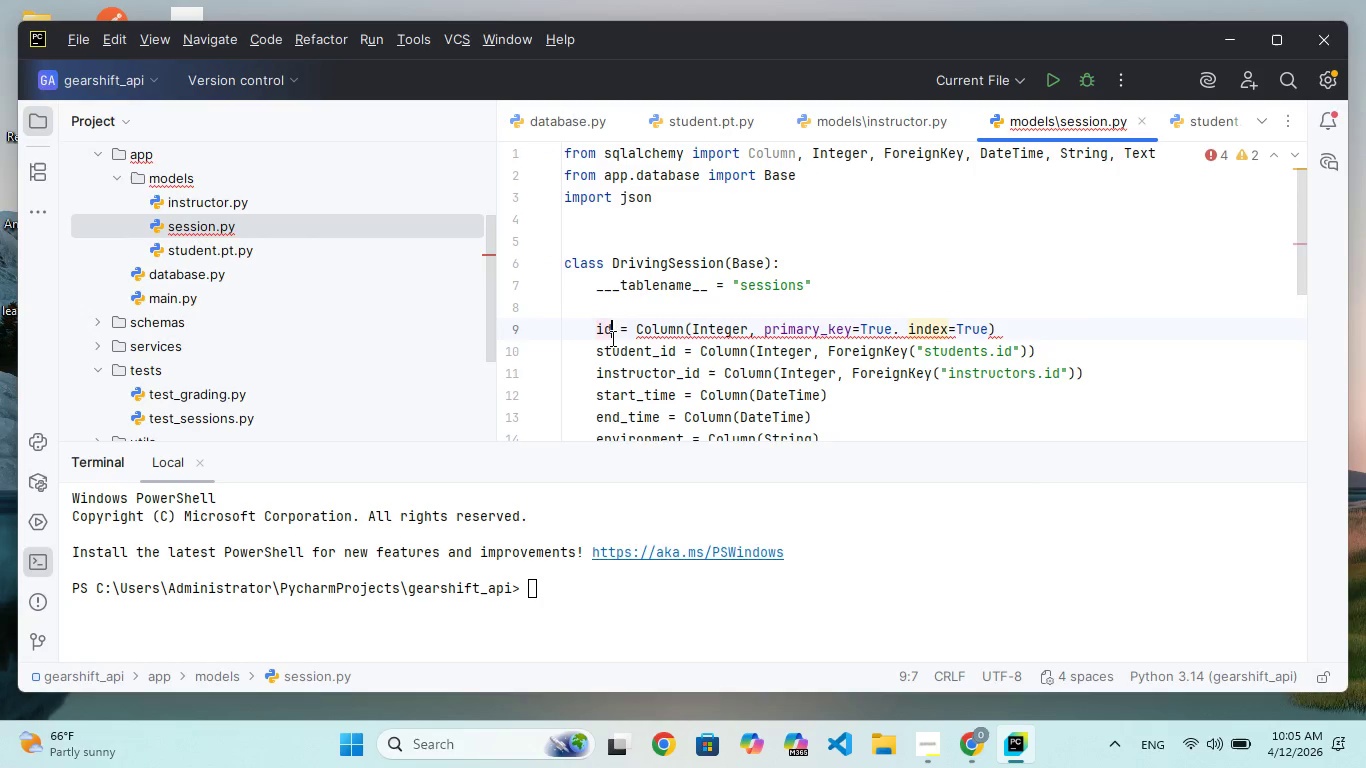 
key(ArrowRight)
 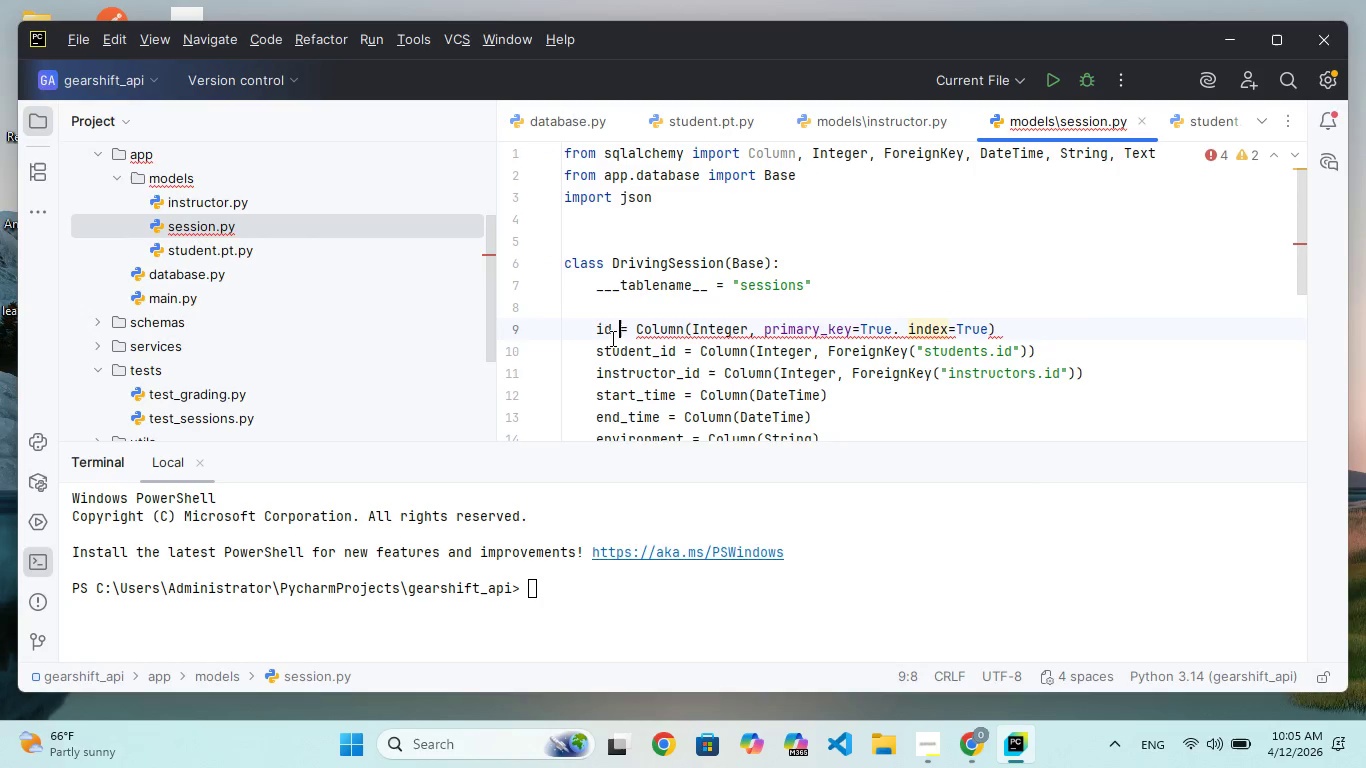 
key(ArrowRight)
 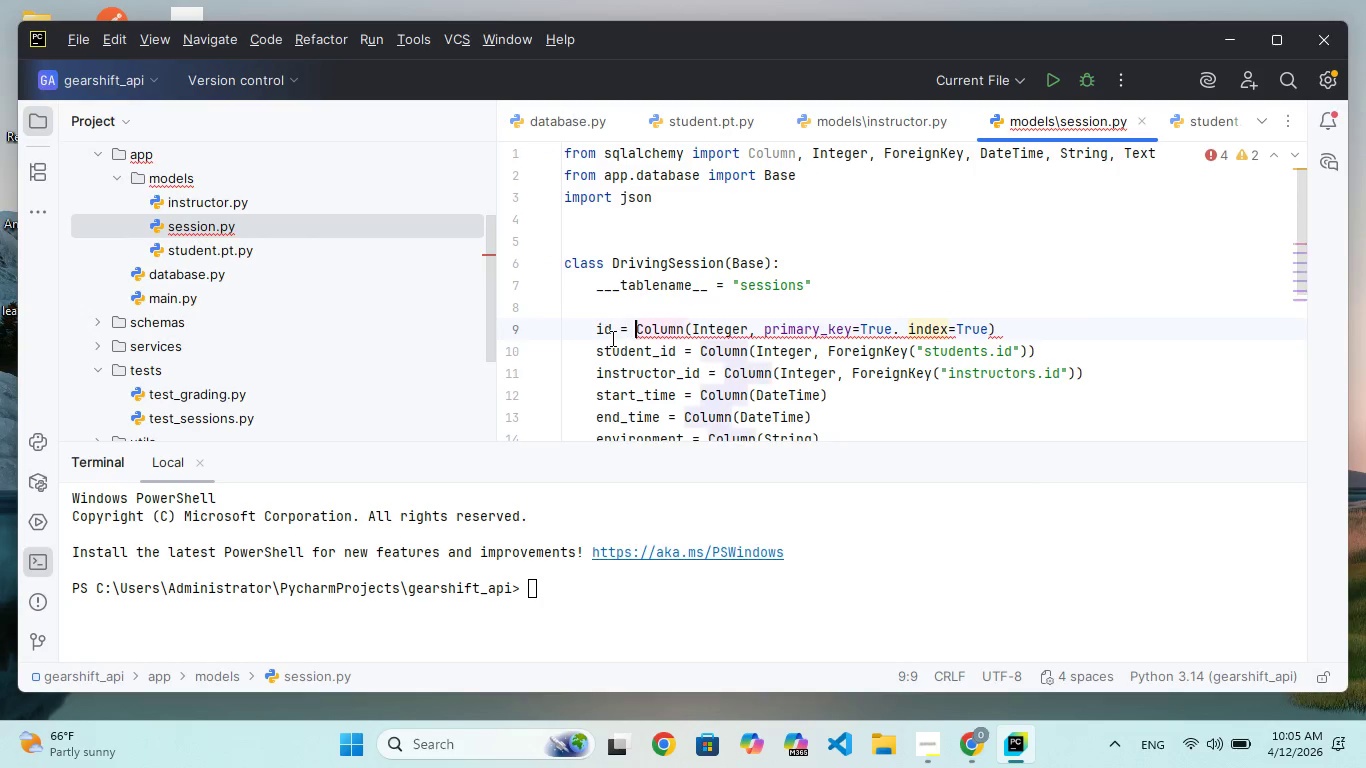 
key(ArrowRight)
 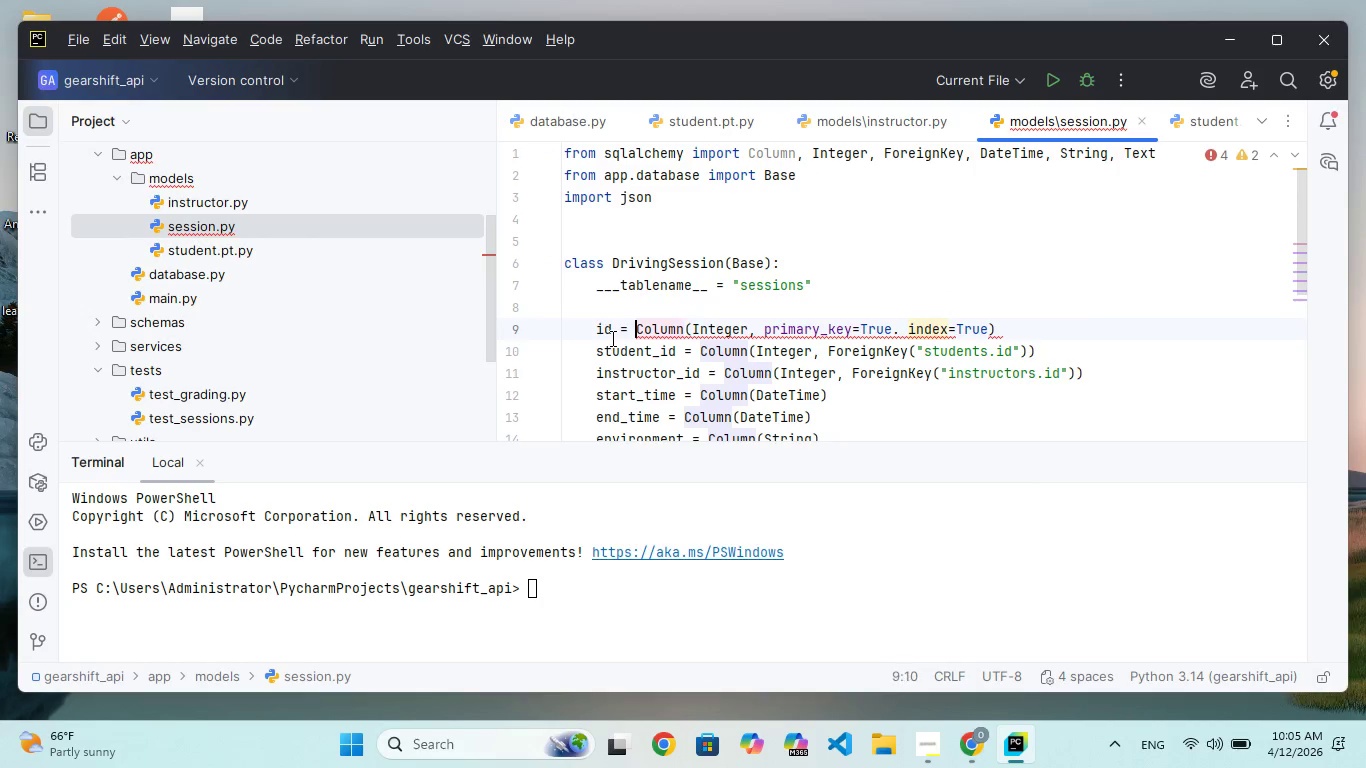 
key(ArrowRight)
 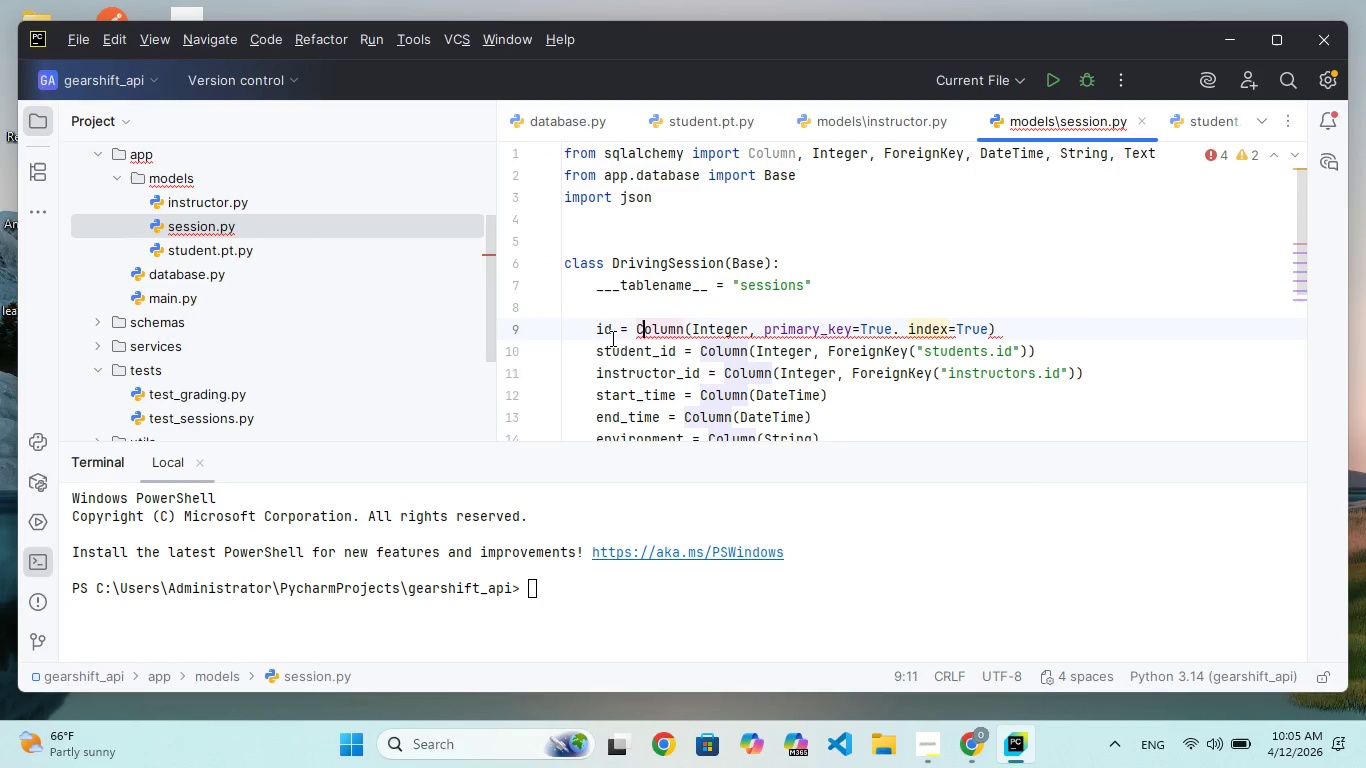 
key(ArrowRight)
 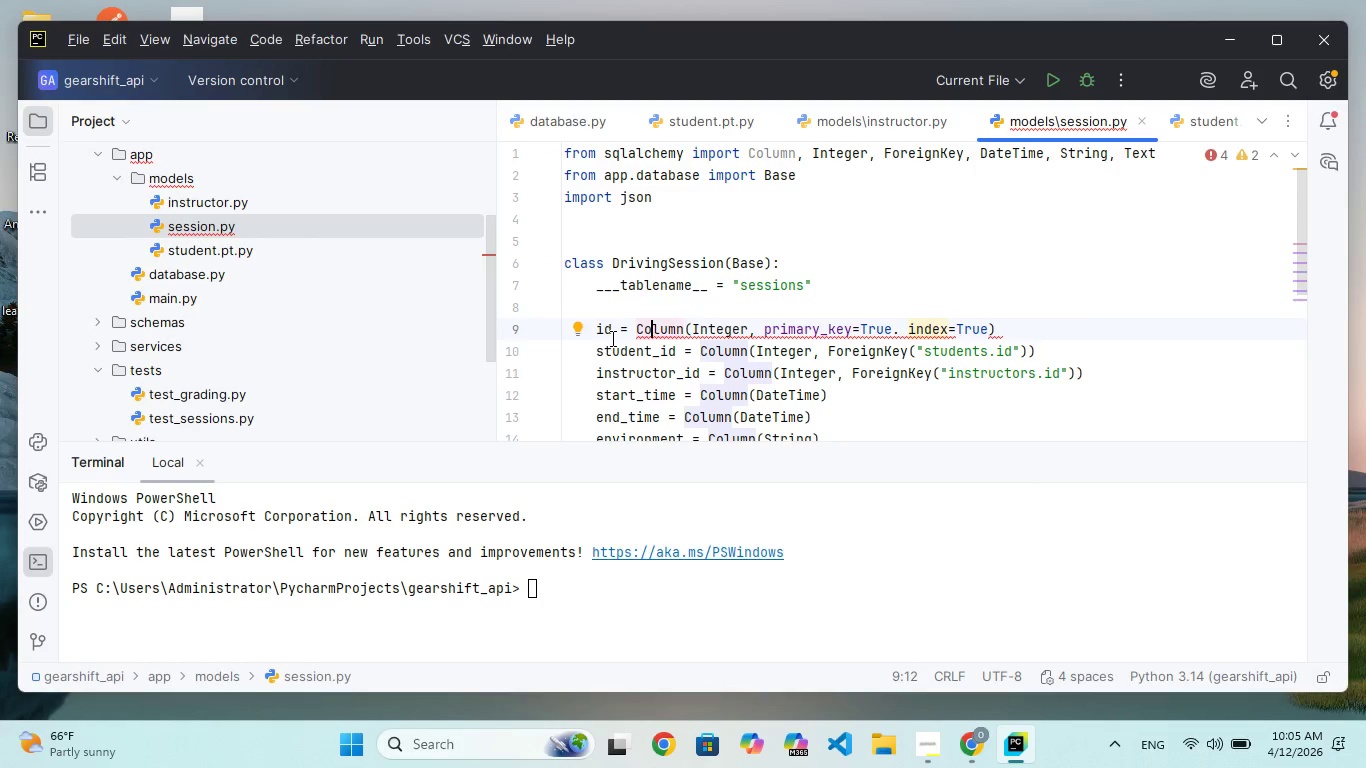 
key(ArrowRight)
 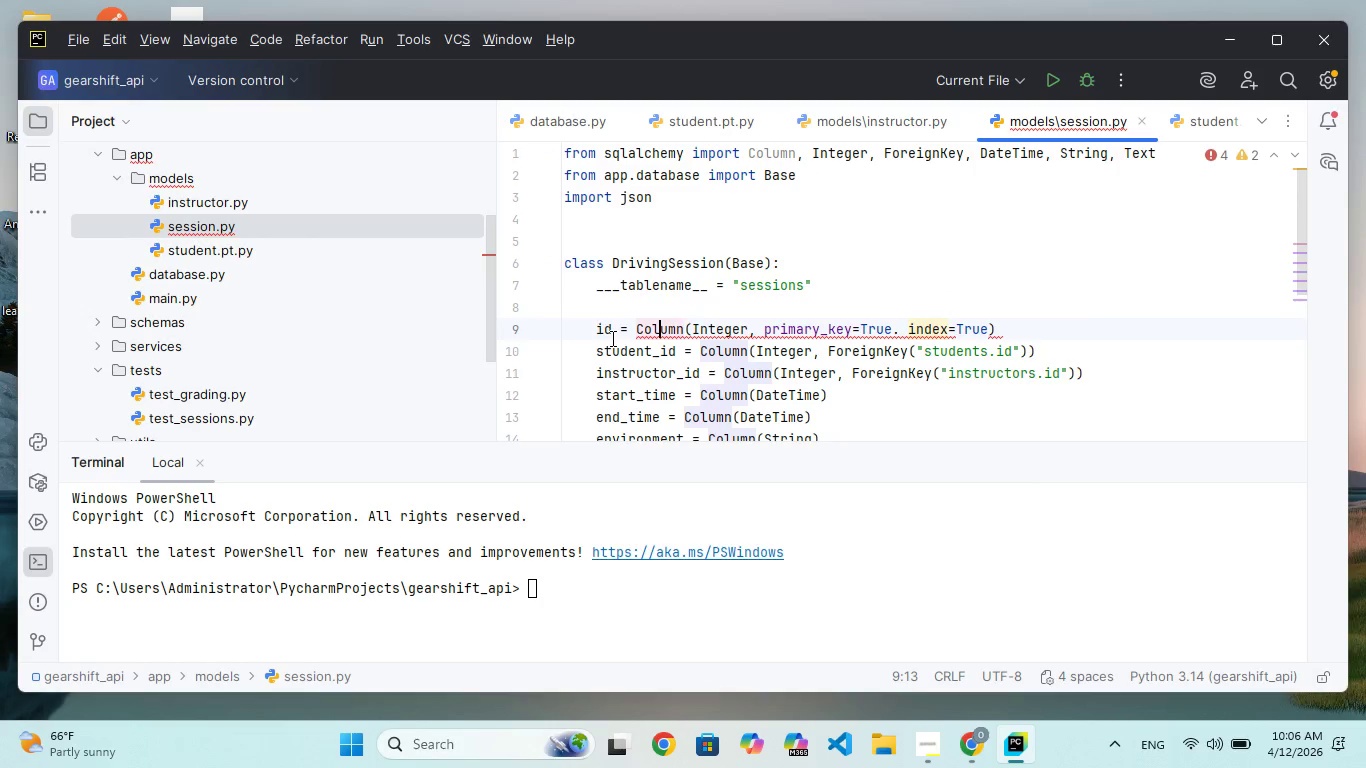 
key(ArrowRight)
 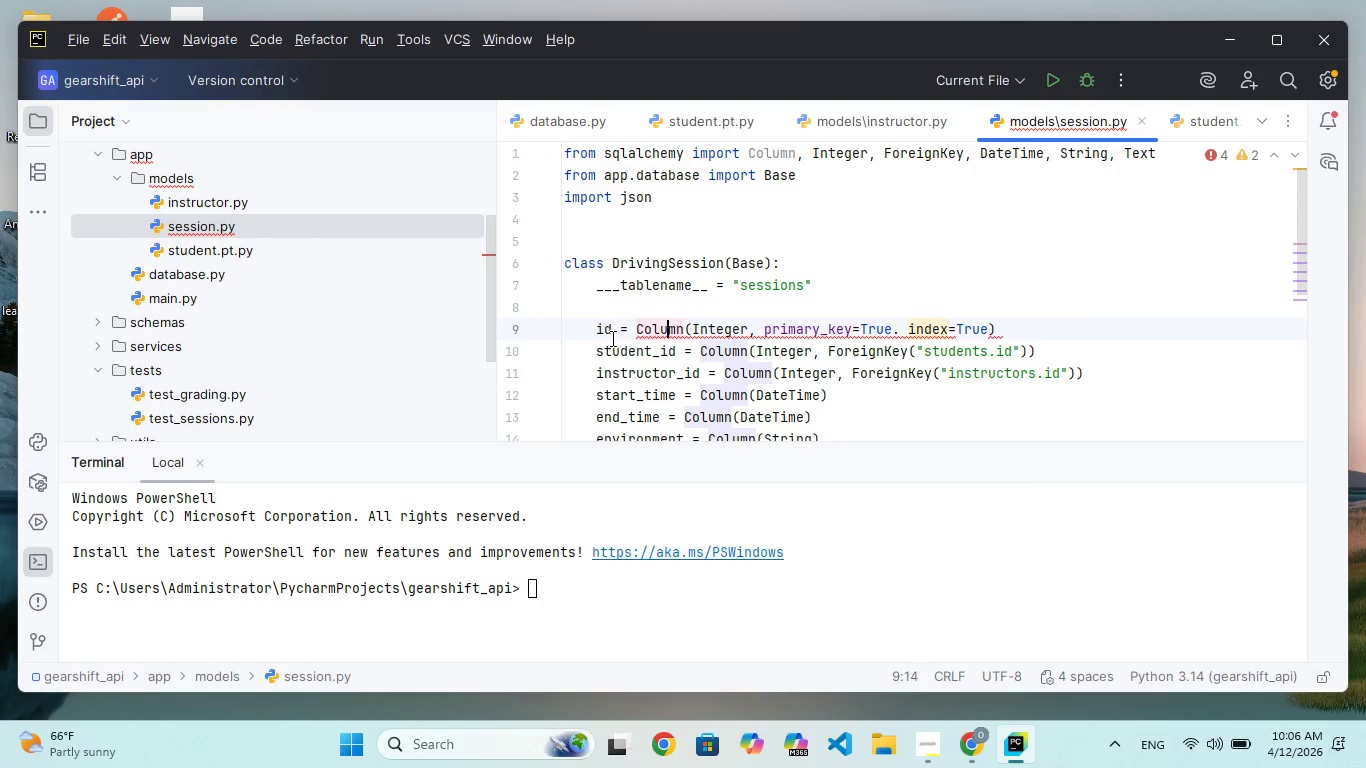 
key(ArrowRight)
 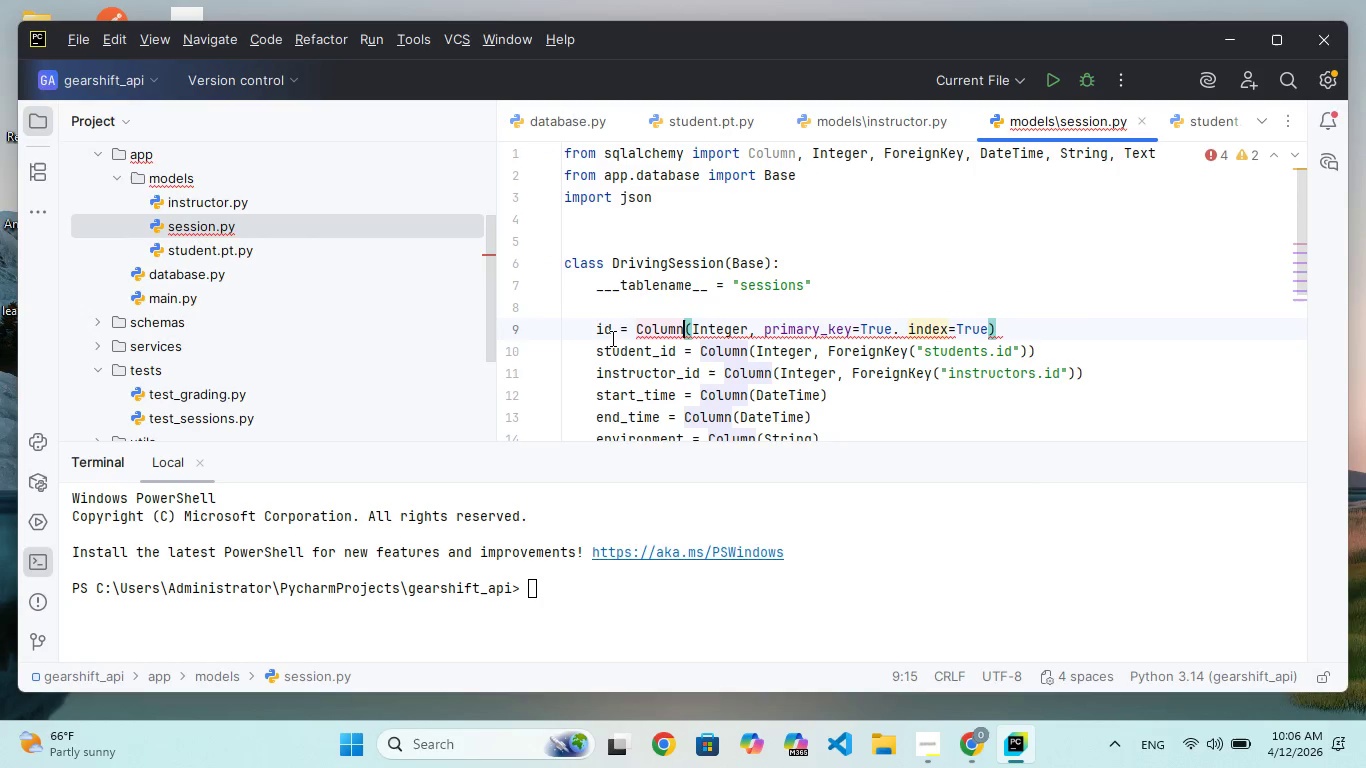 
key(ArrowRight)
 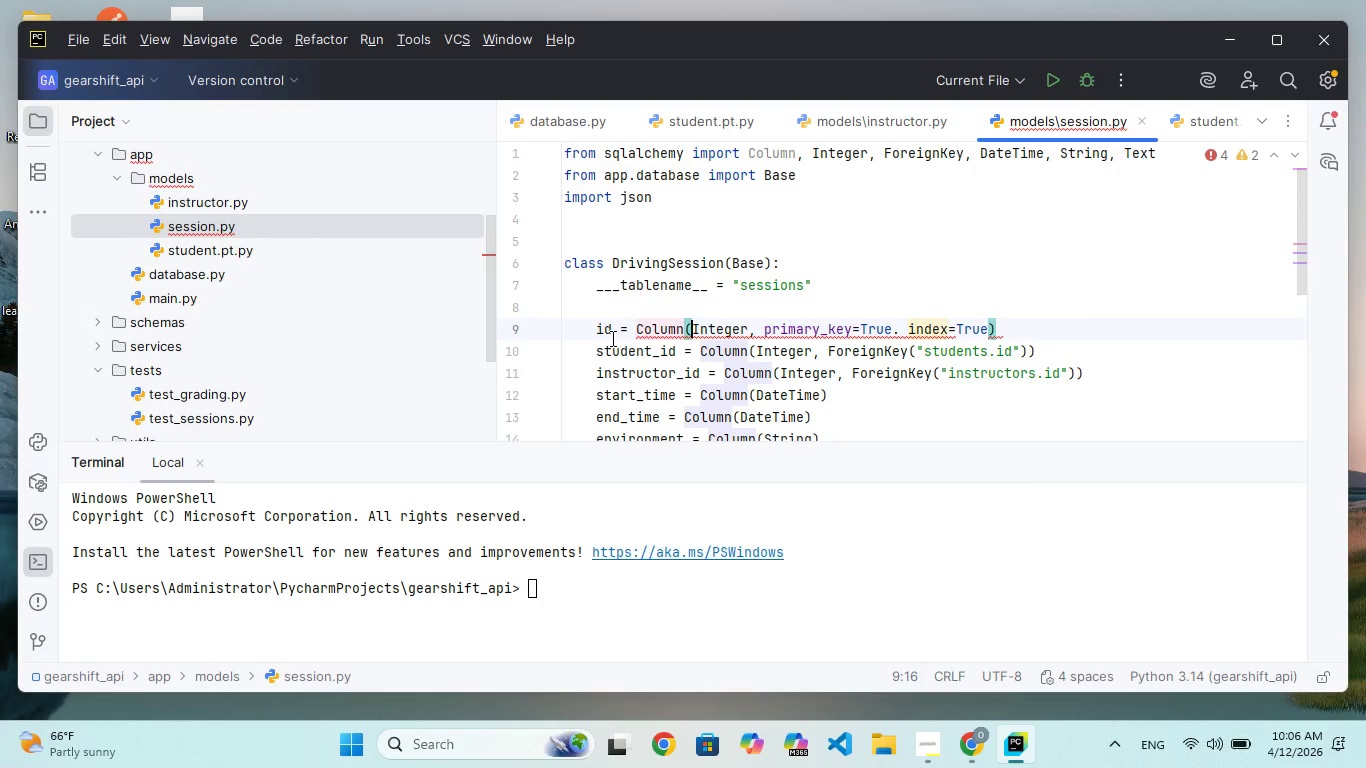 
key(ArrowRight)
 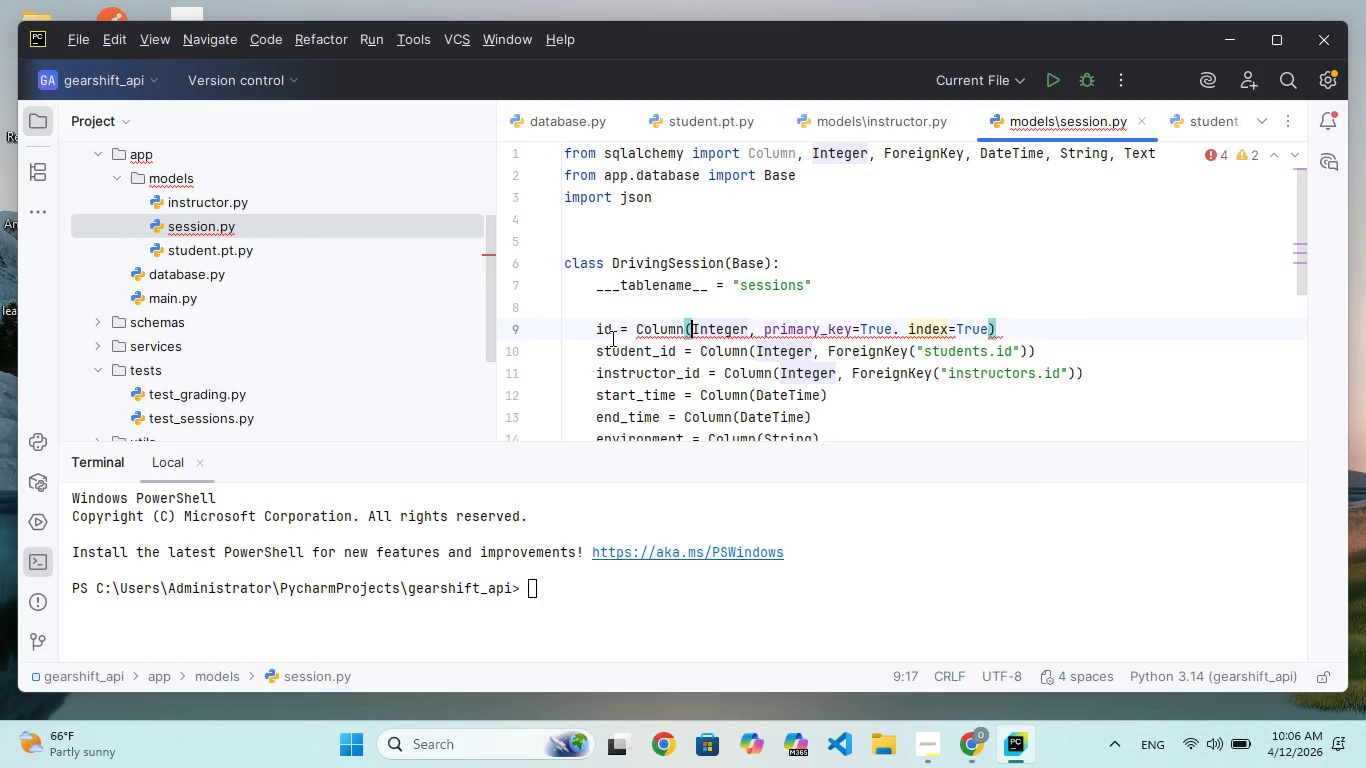 
key(ArrowRight)
 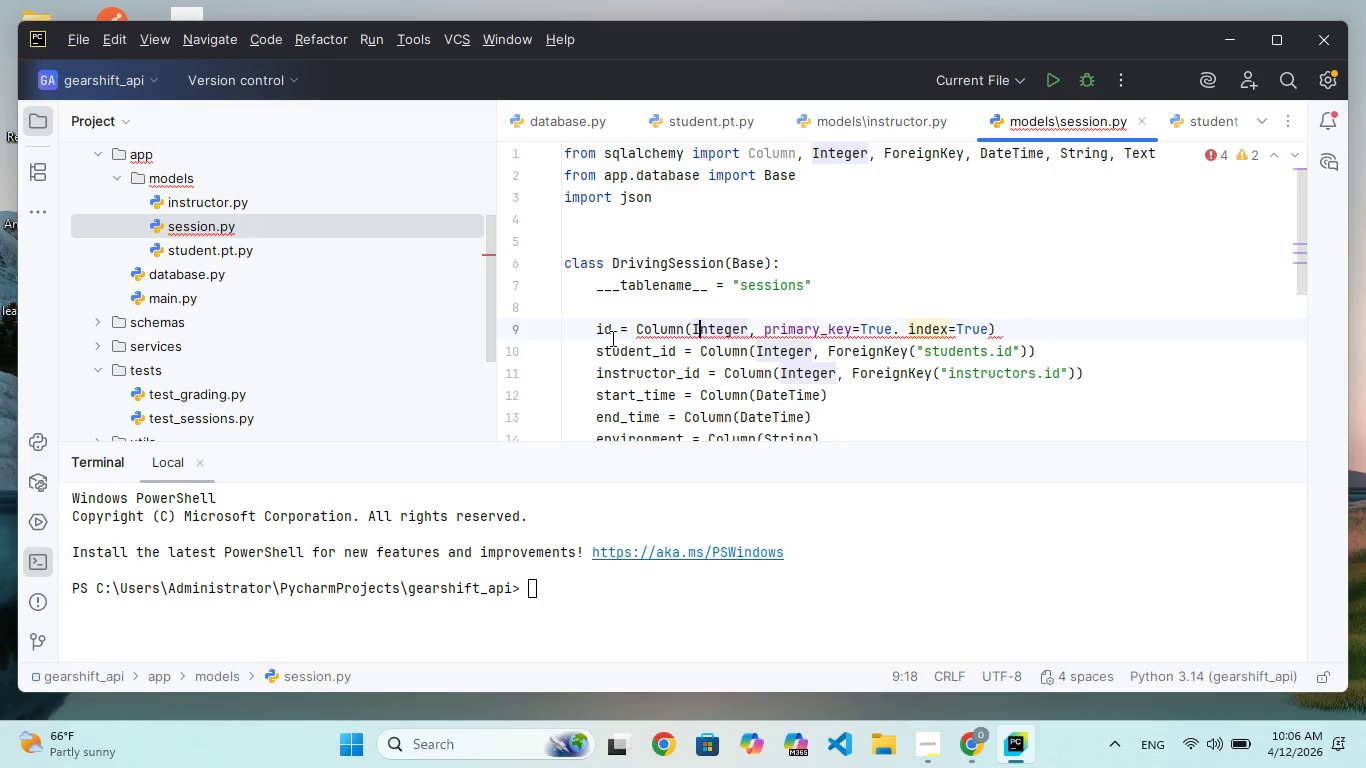 
key(ArrowRight)
 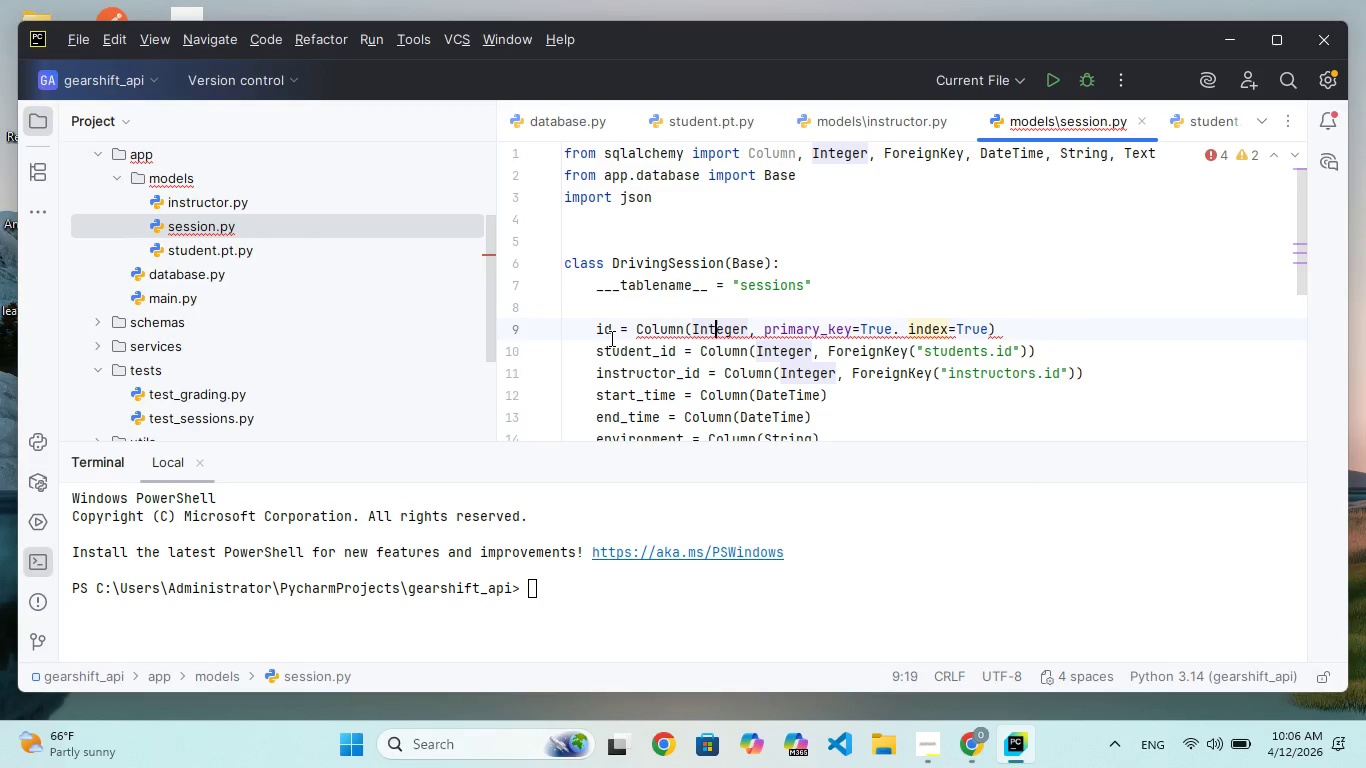 
hold_key(key=ArrowRight, duration=1.52)
 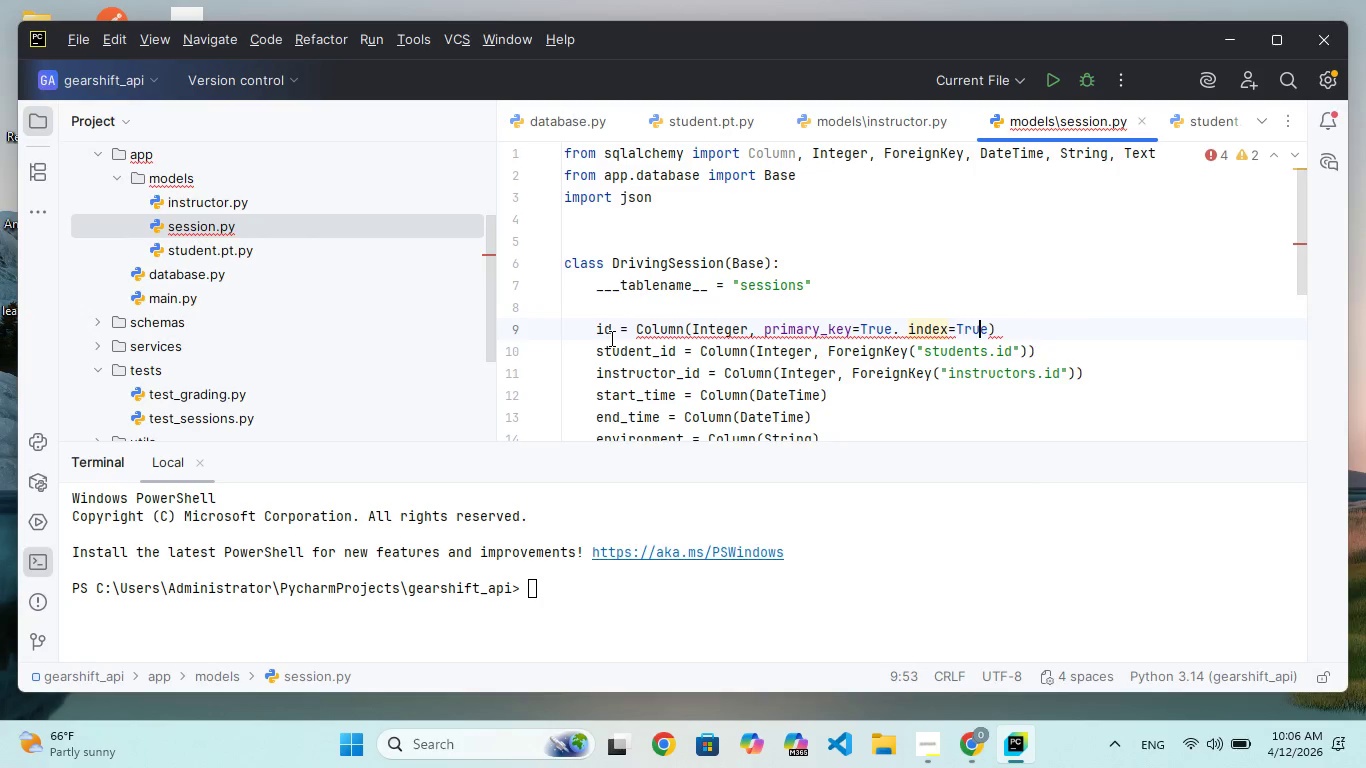 
hold_key(key=ArrowRight, duration=0.33)
 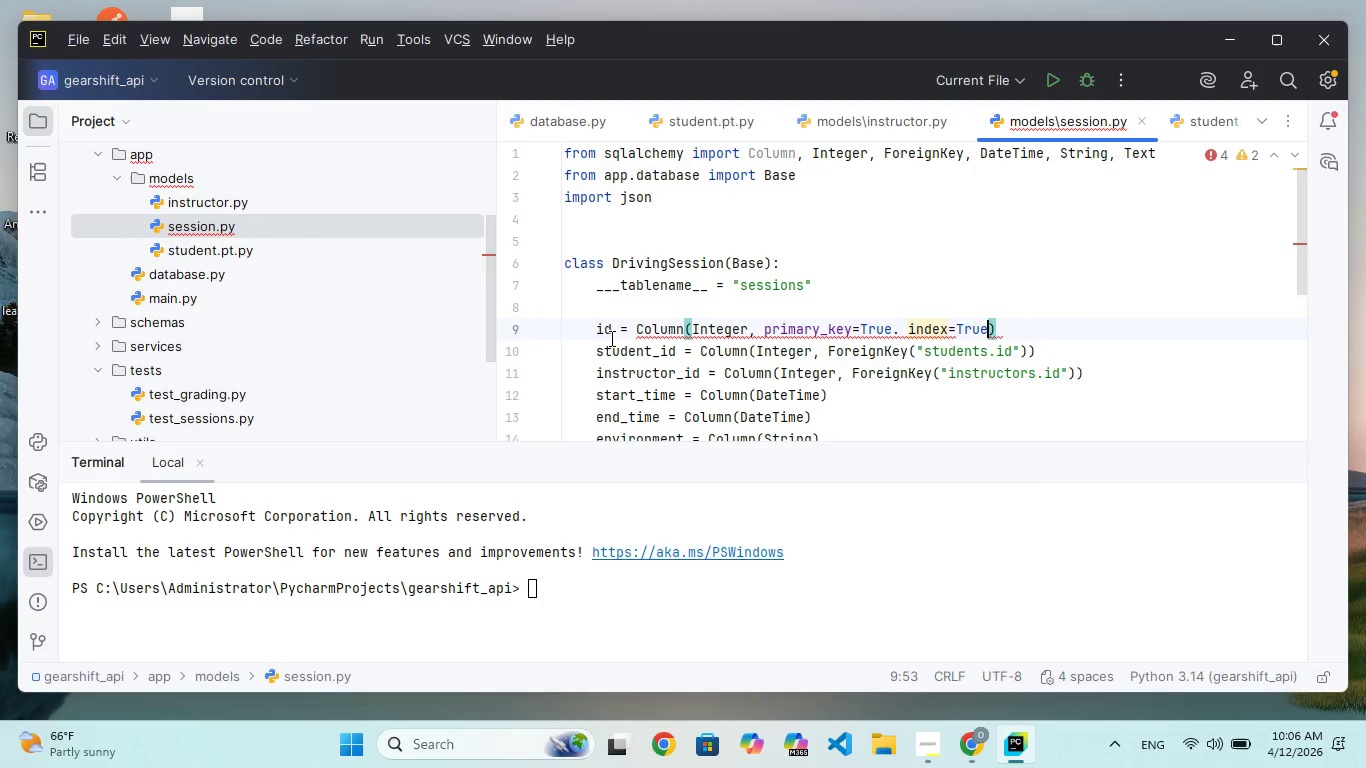 
key(ArrowRight)
 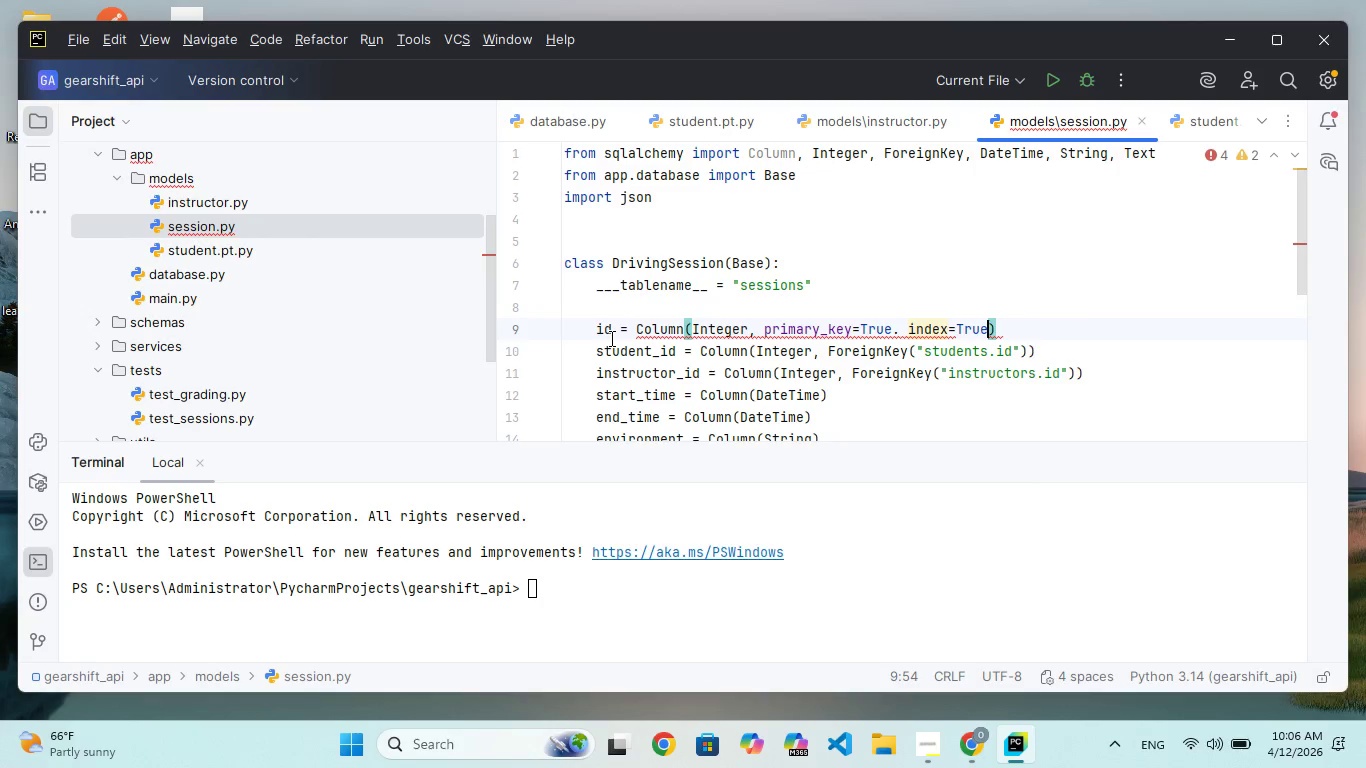 
key(ArrowRight)
 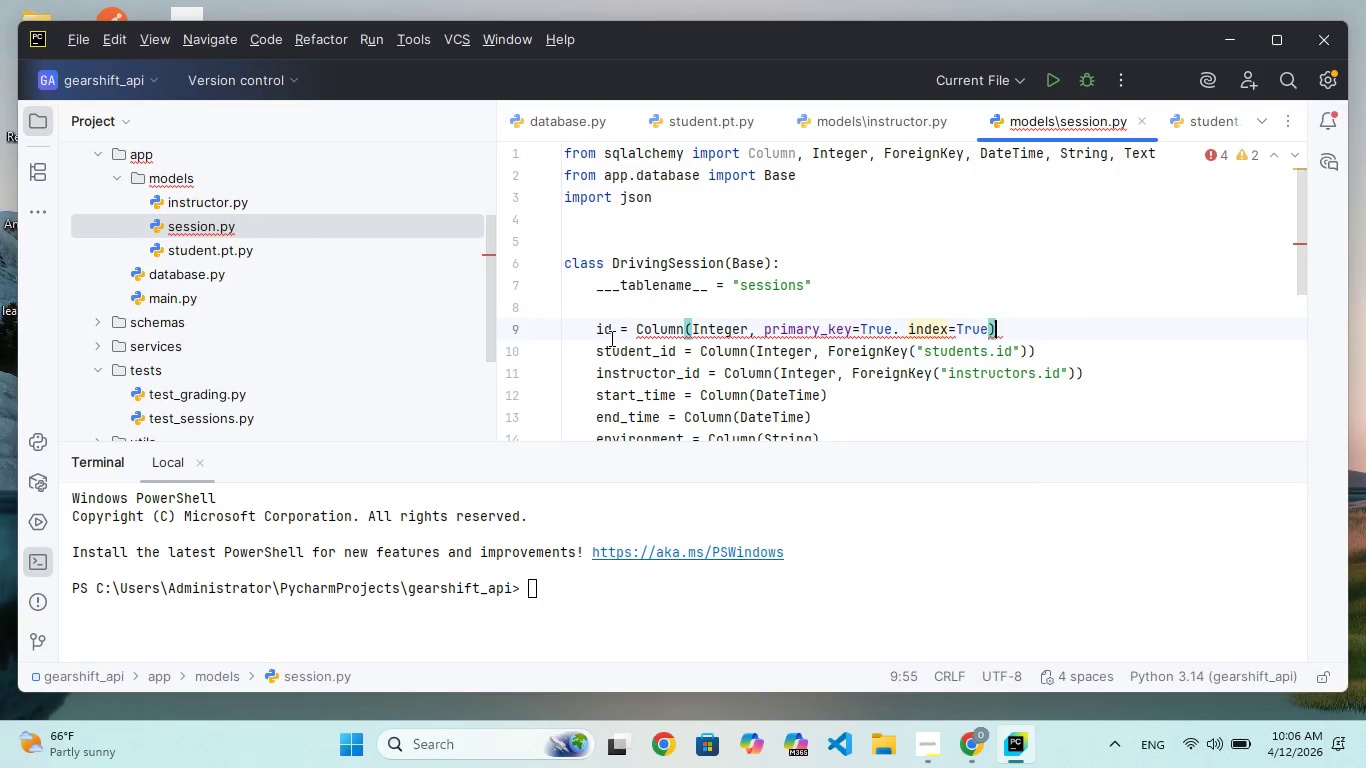 
hold_key(key=Backspace, duration=1.53)
 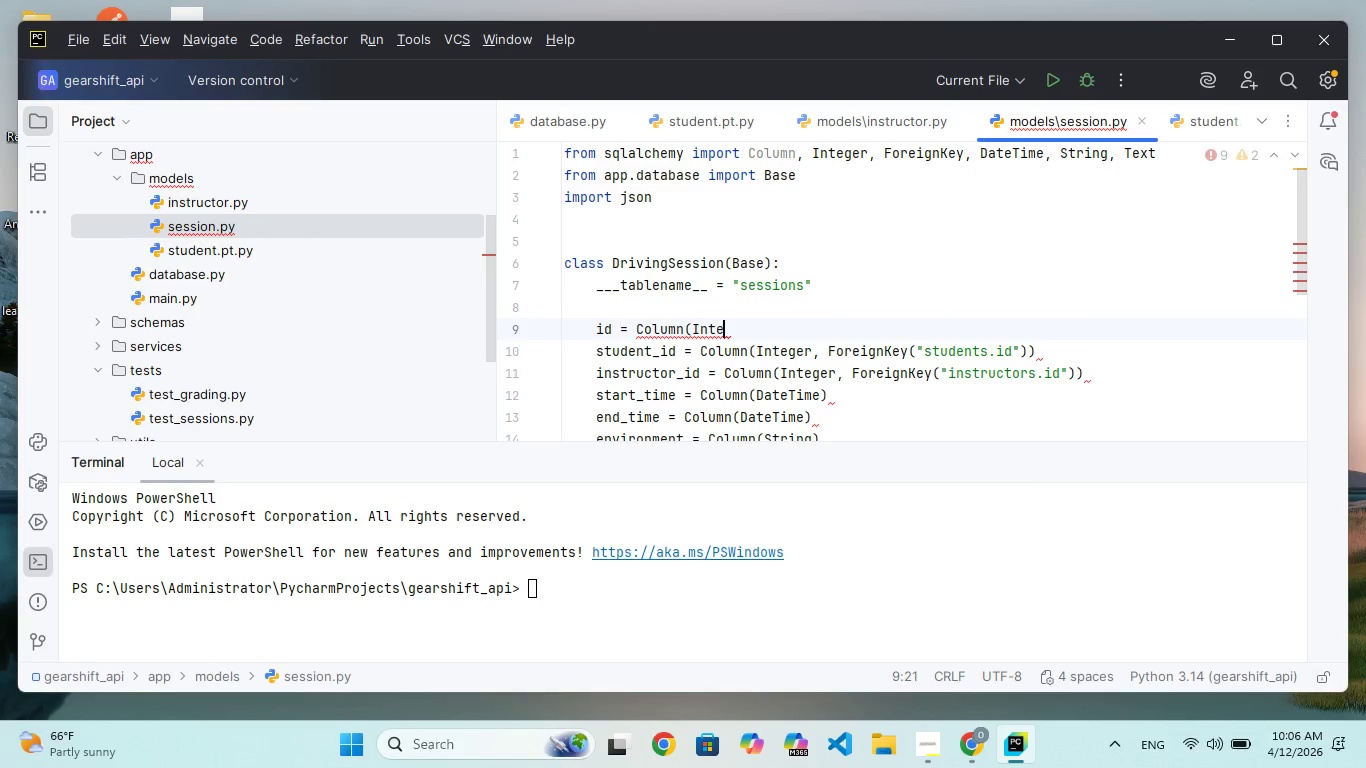 
hold_key(key=Backspace, duration=0.41)
 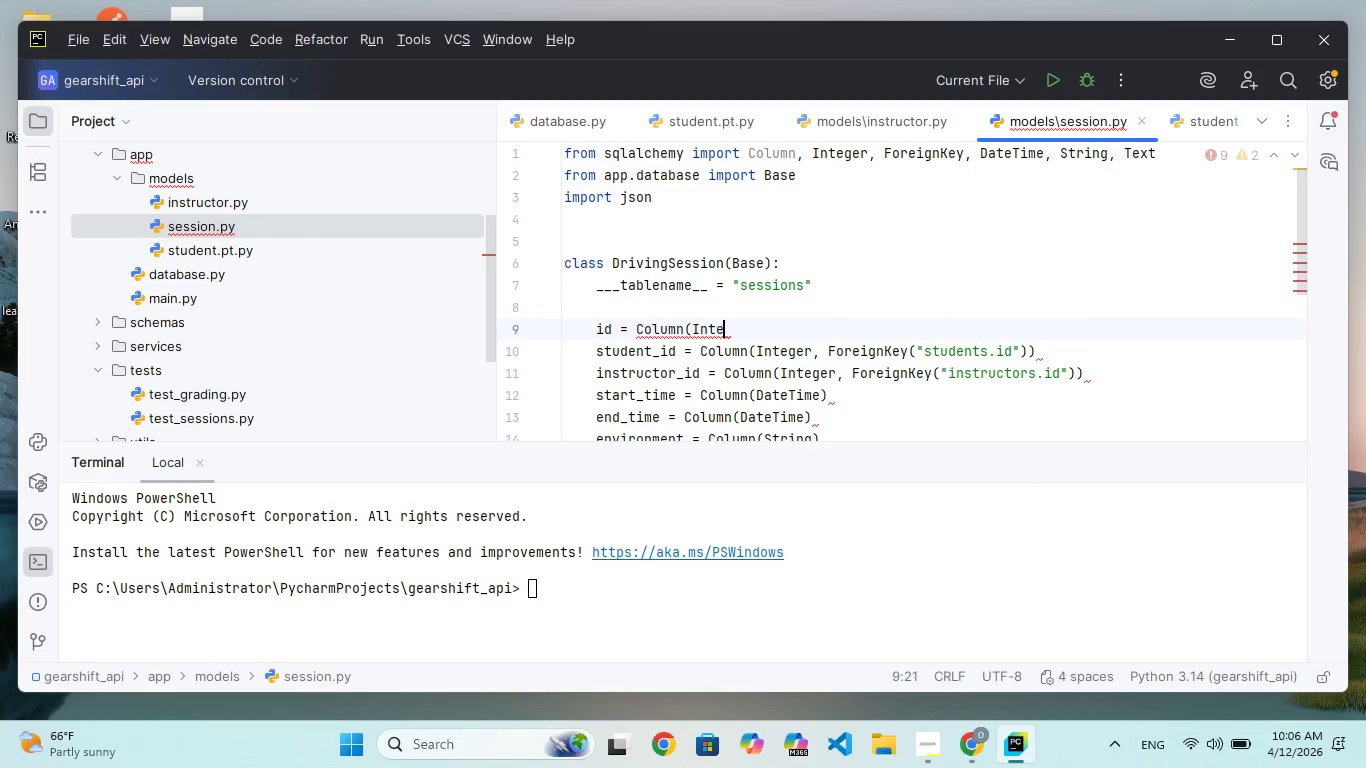 
key(Backspace)
 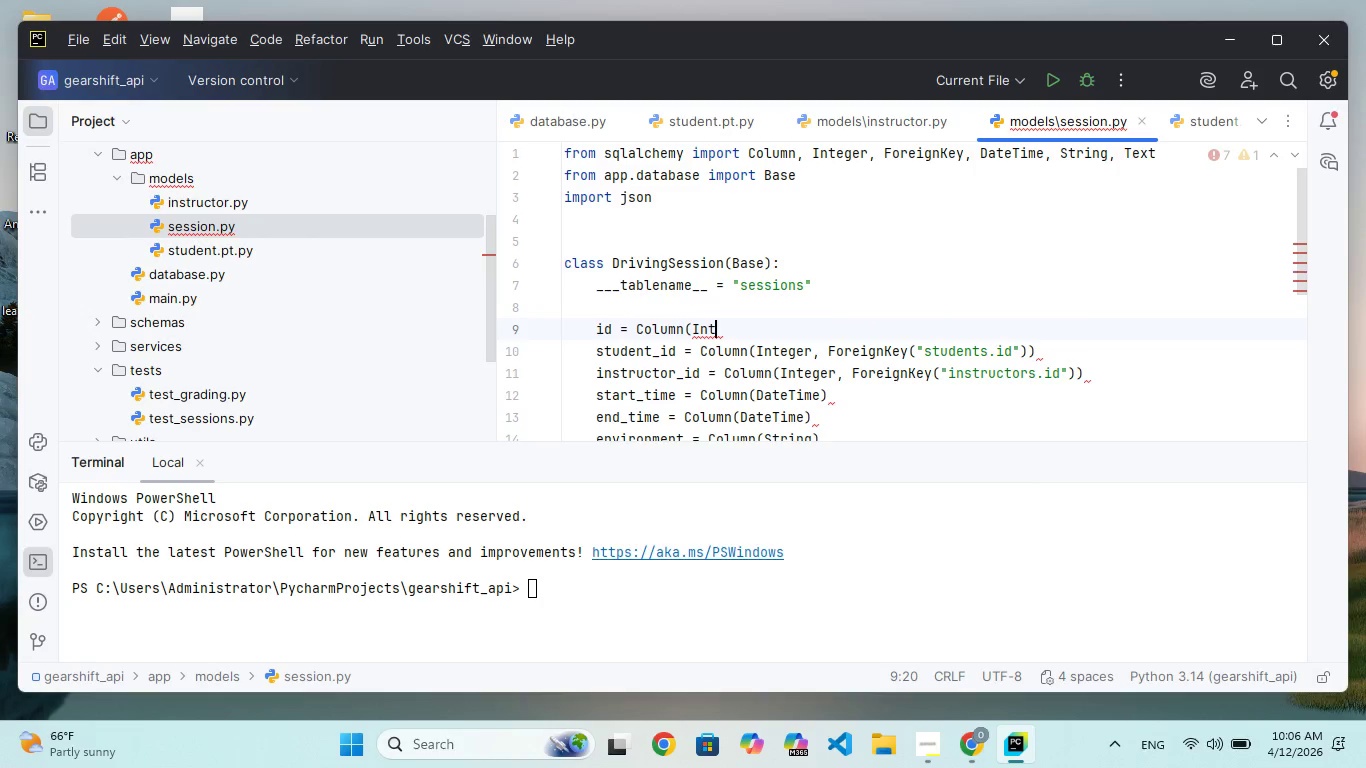 
key(Backspace)
 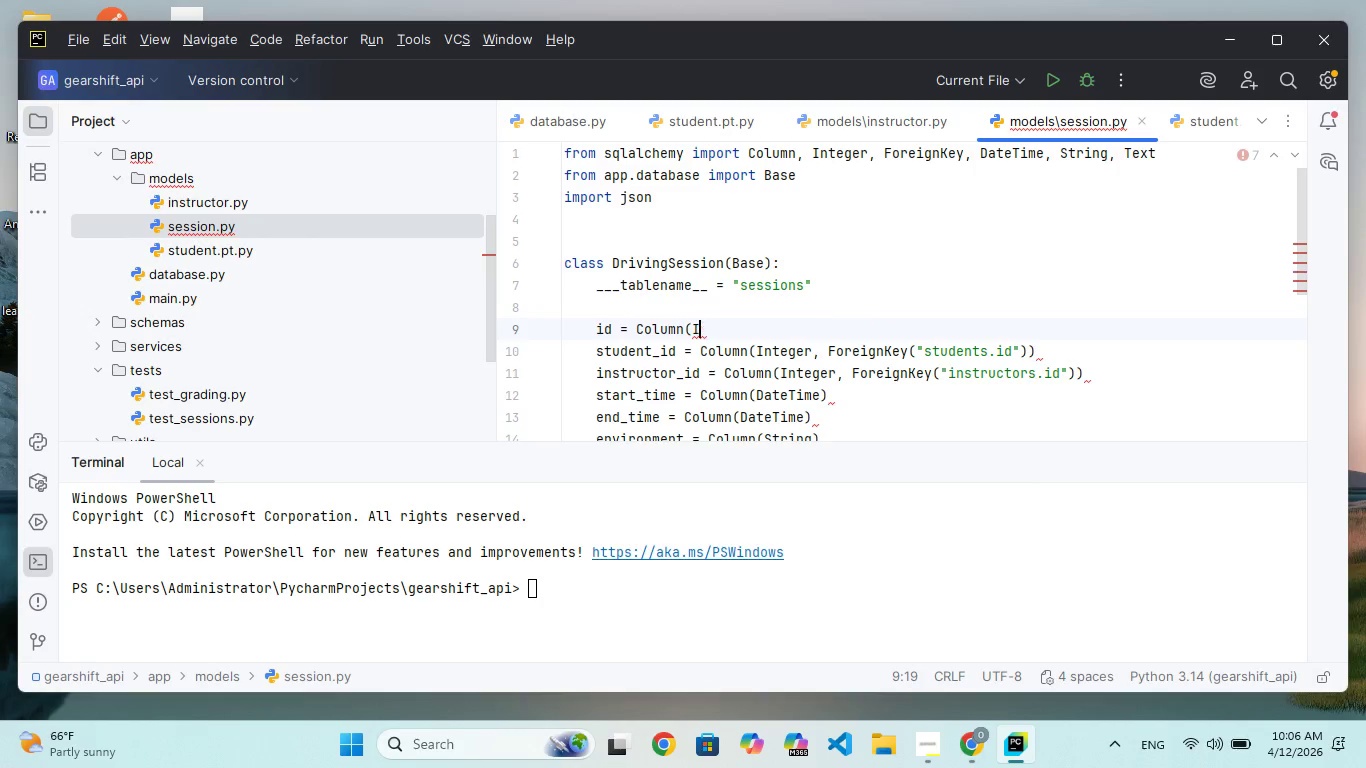 
key(Backspace)
 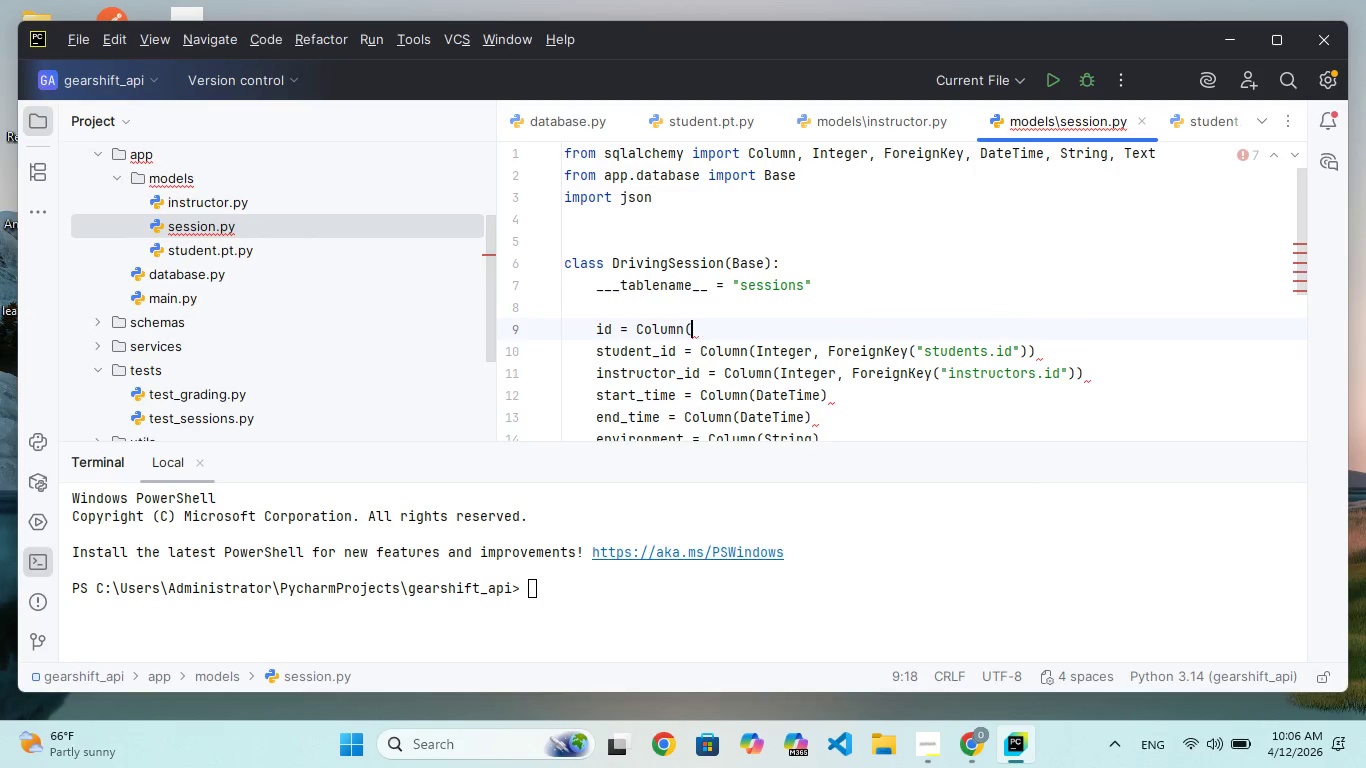 
key(Backspace)
 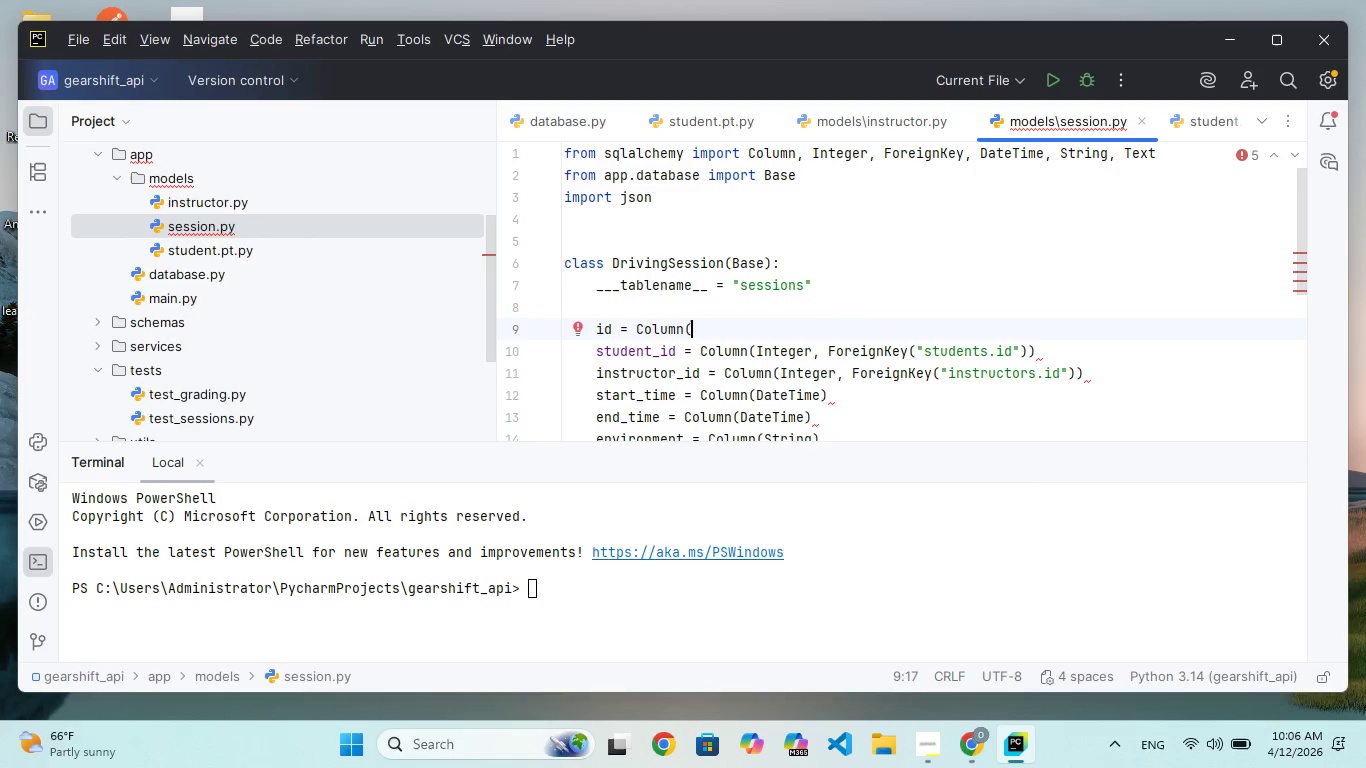 
key(Shift+0)
 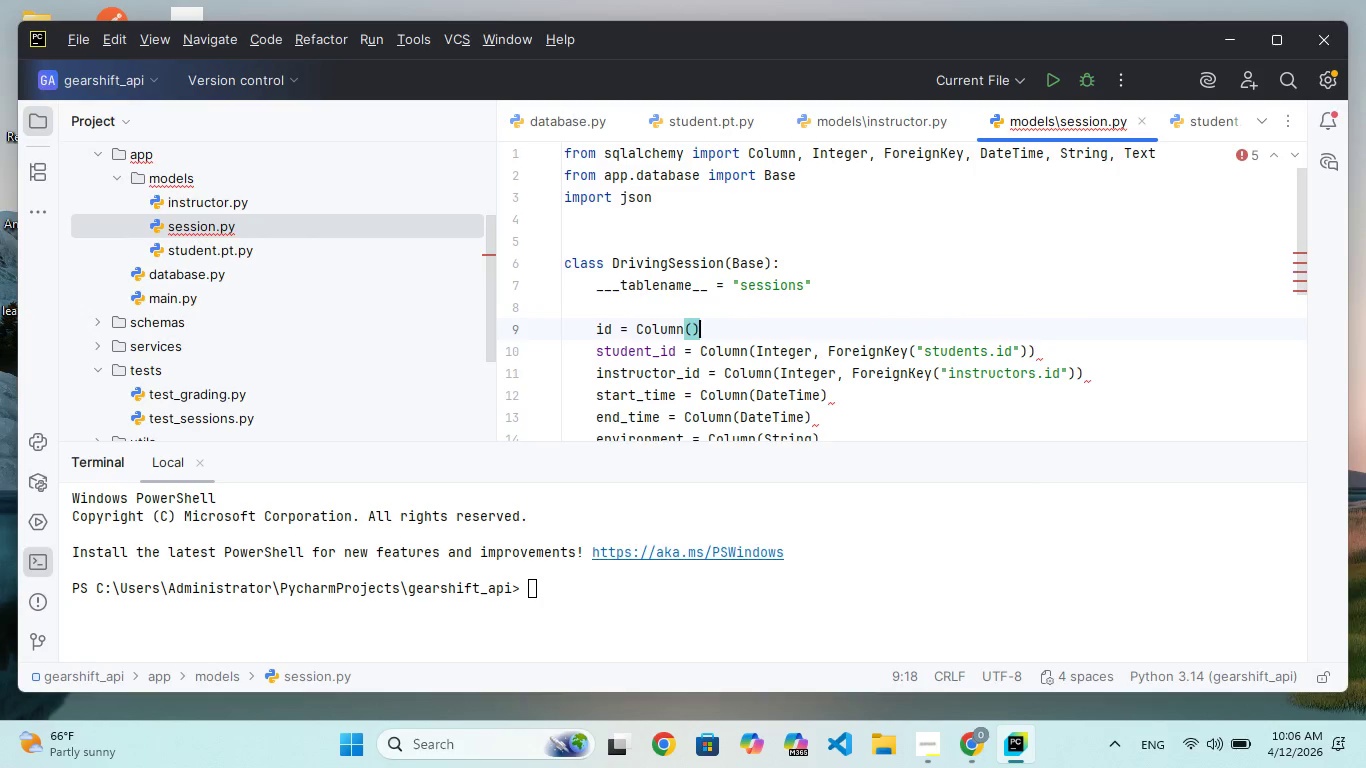 
key(ArrowLeft)
 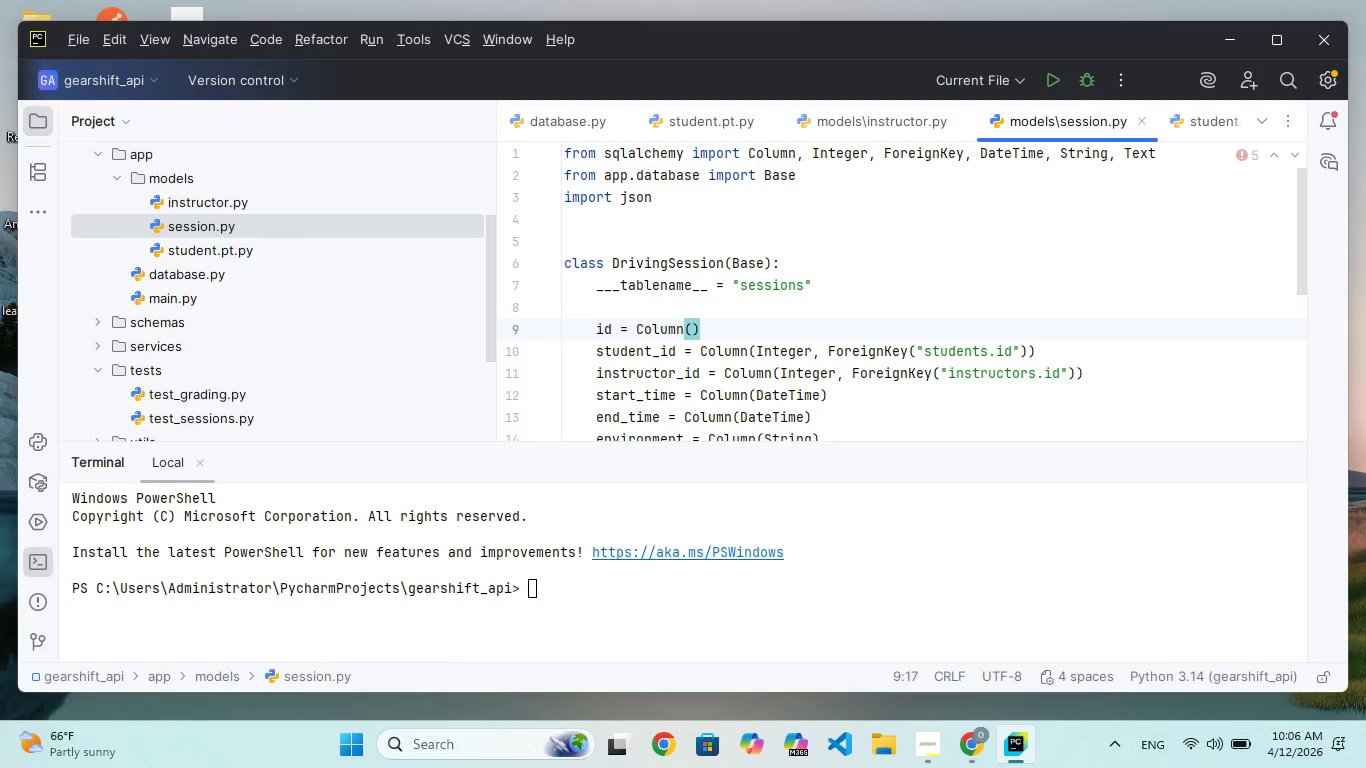 
key(CapsLock)
 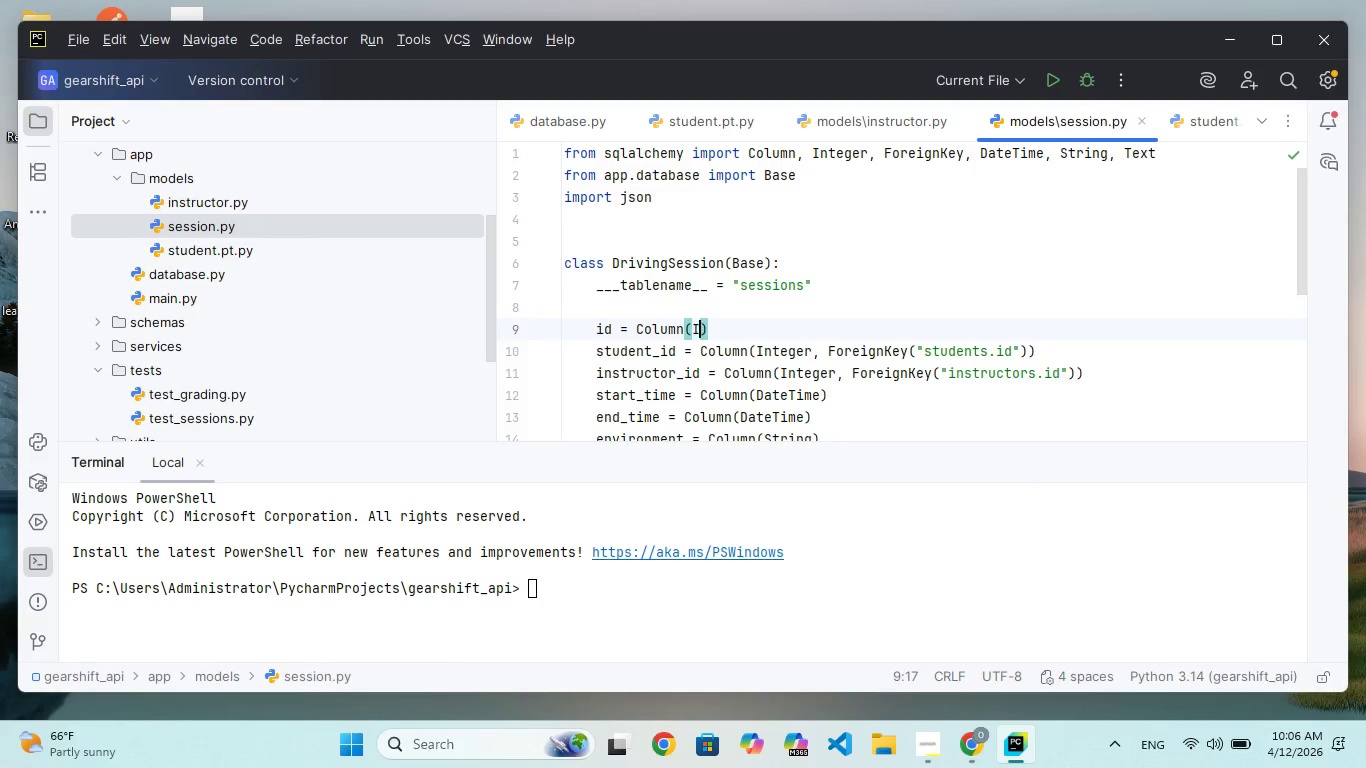 
key(I)
 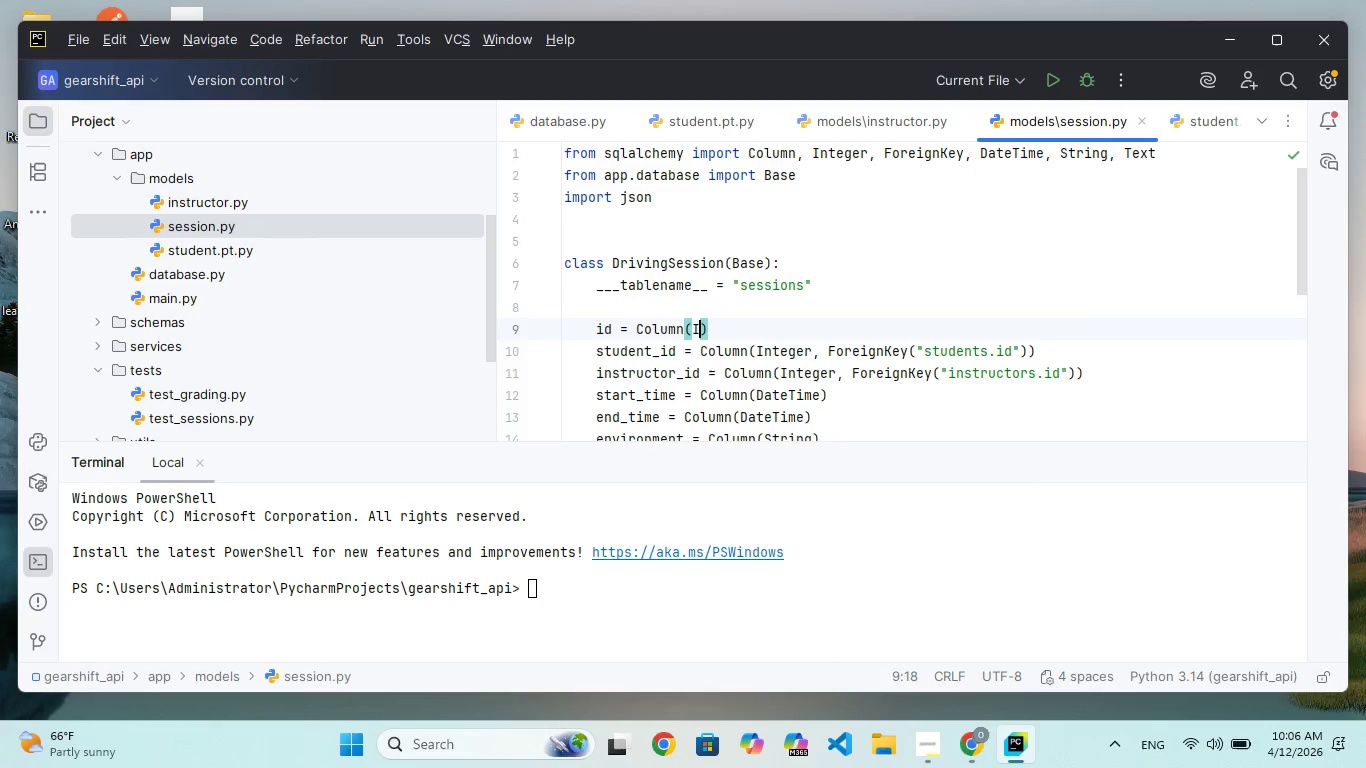 
key(CapsLock)
 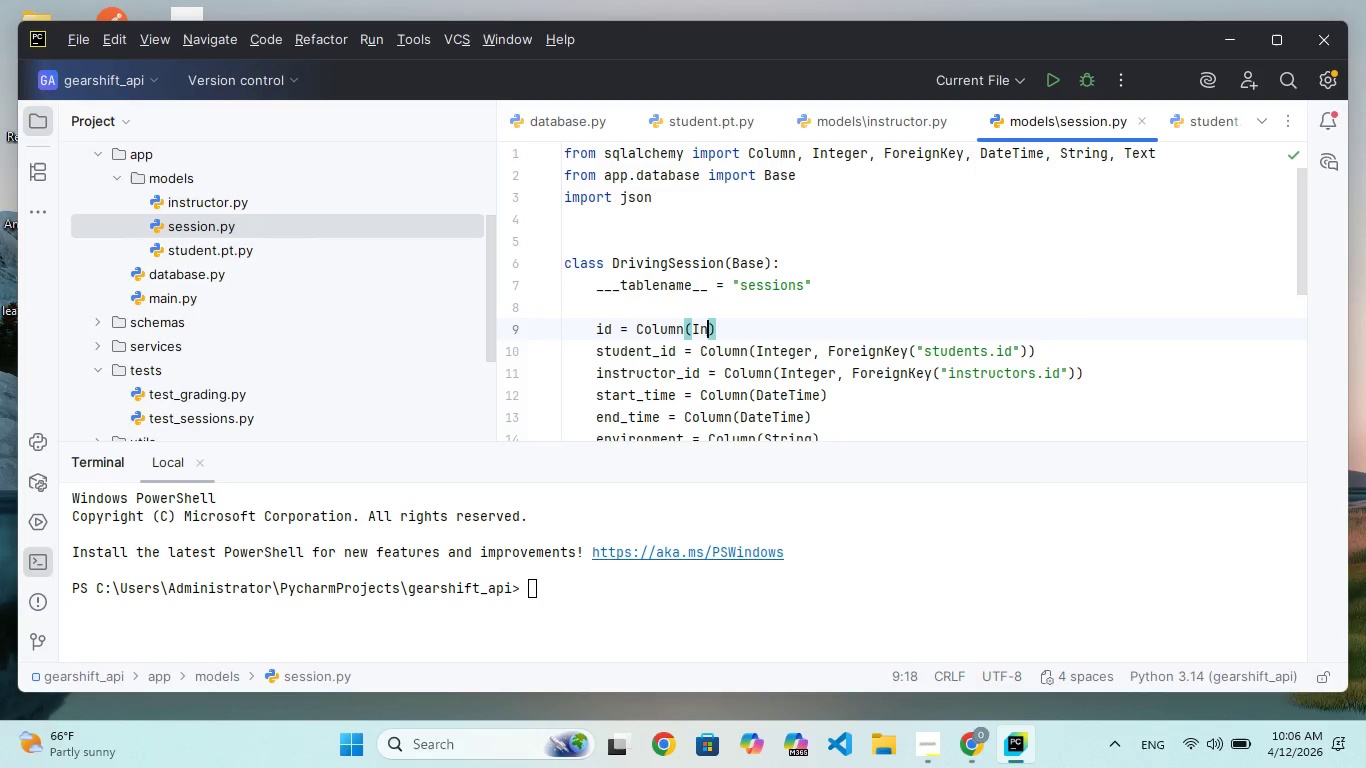 
key(N)
 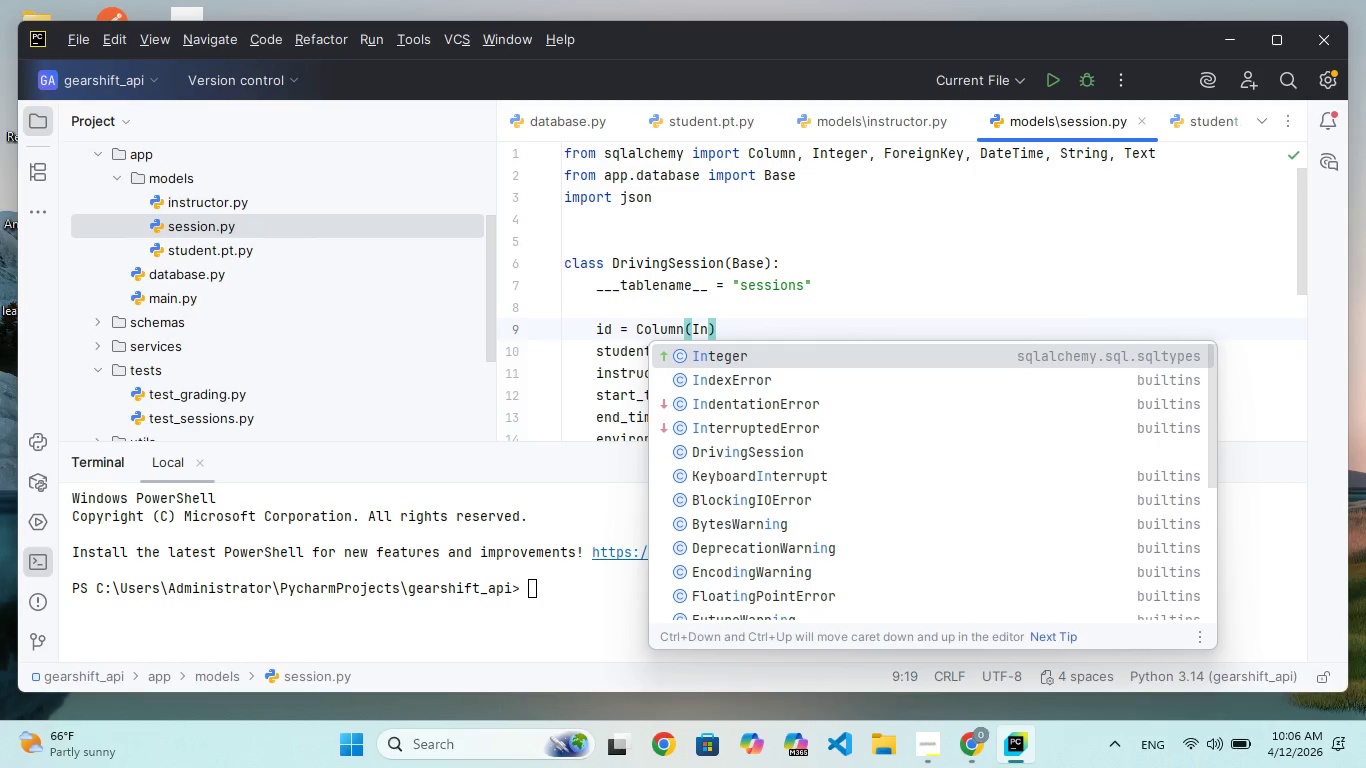 
key(Enter)
 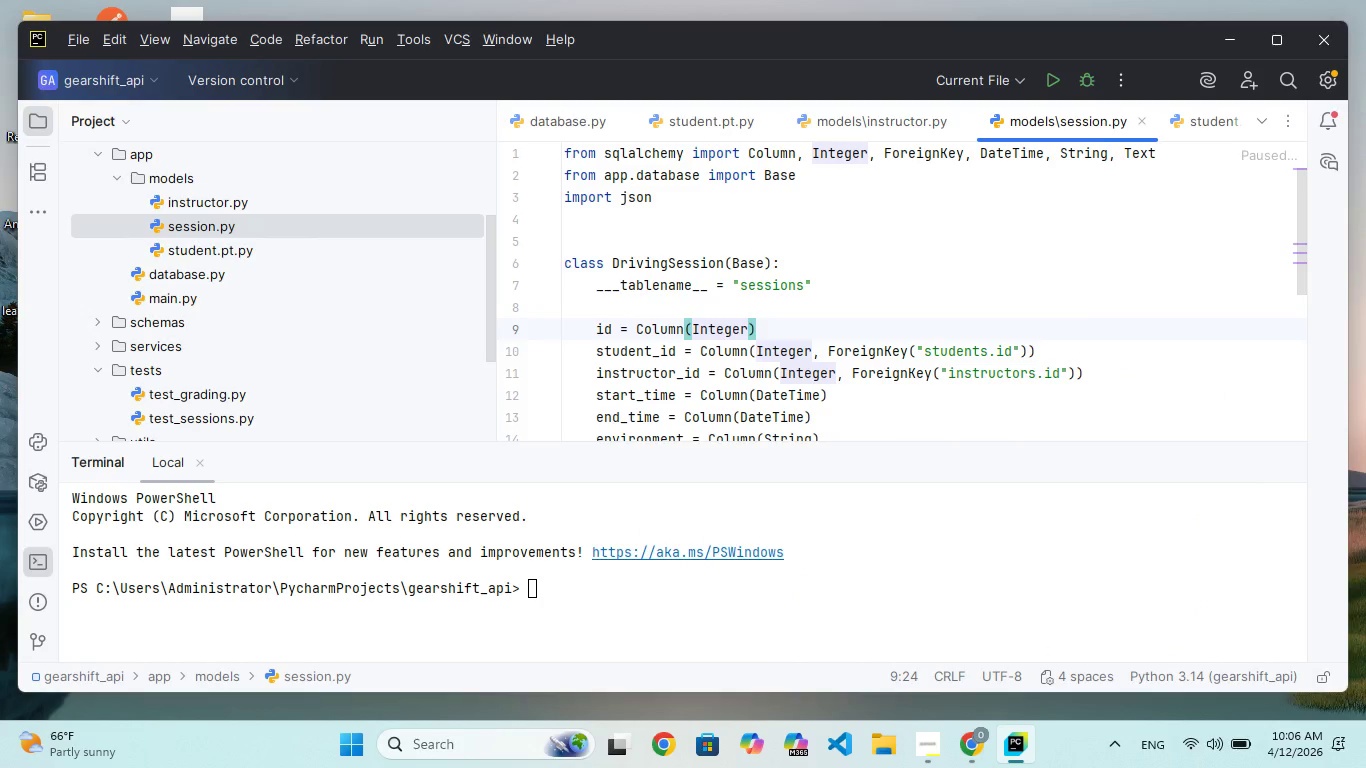 
key(Comma)
 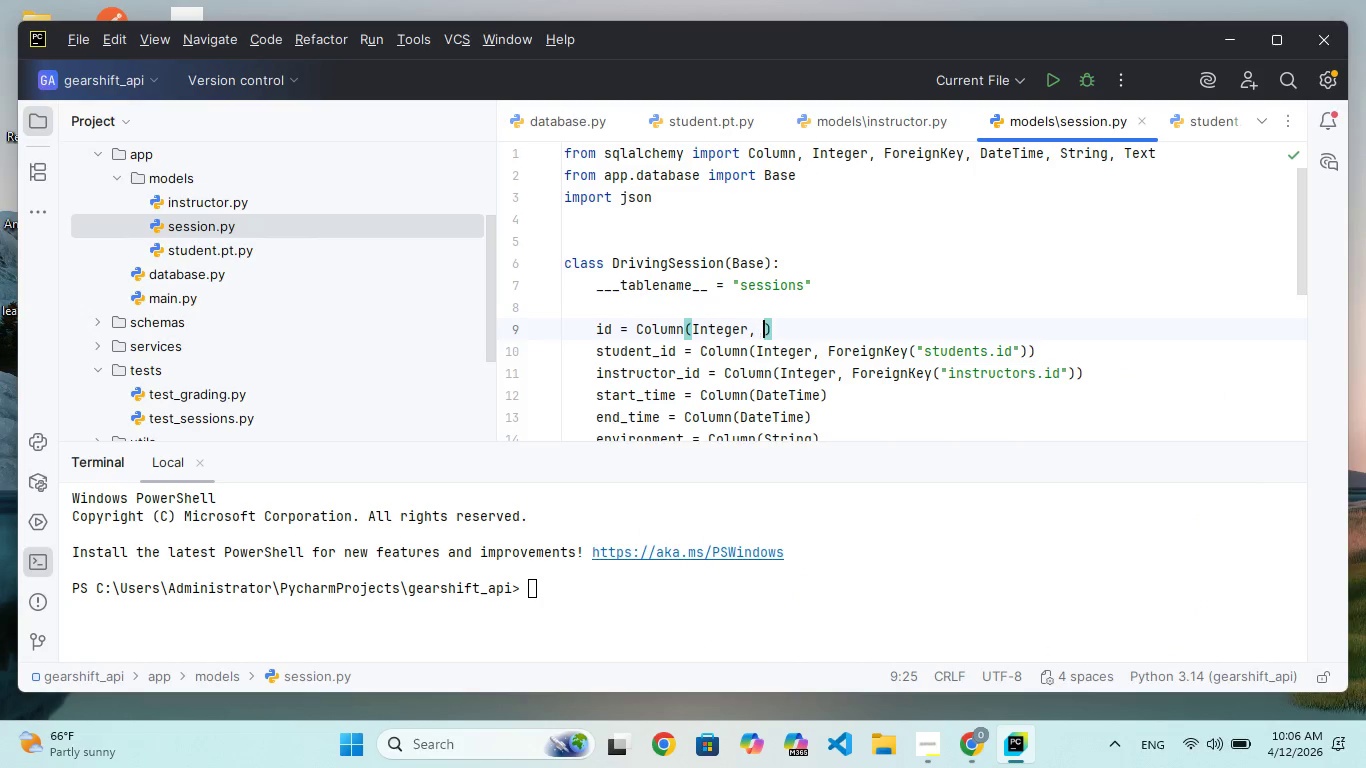 
key(Space)
 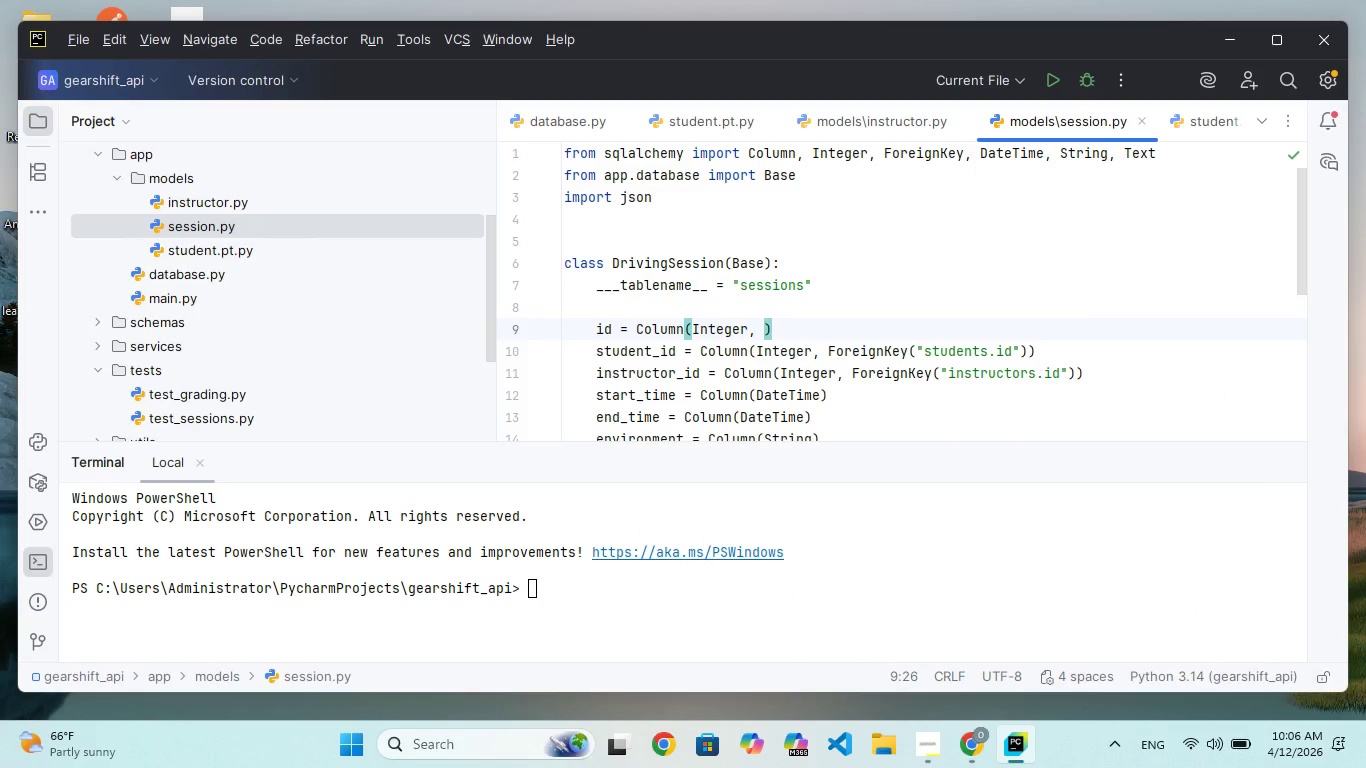 
wait(6.41)
 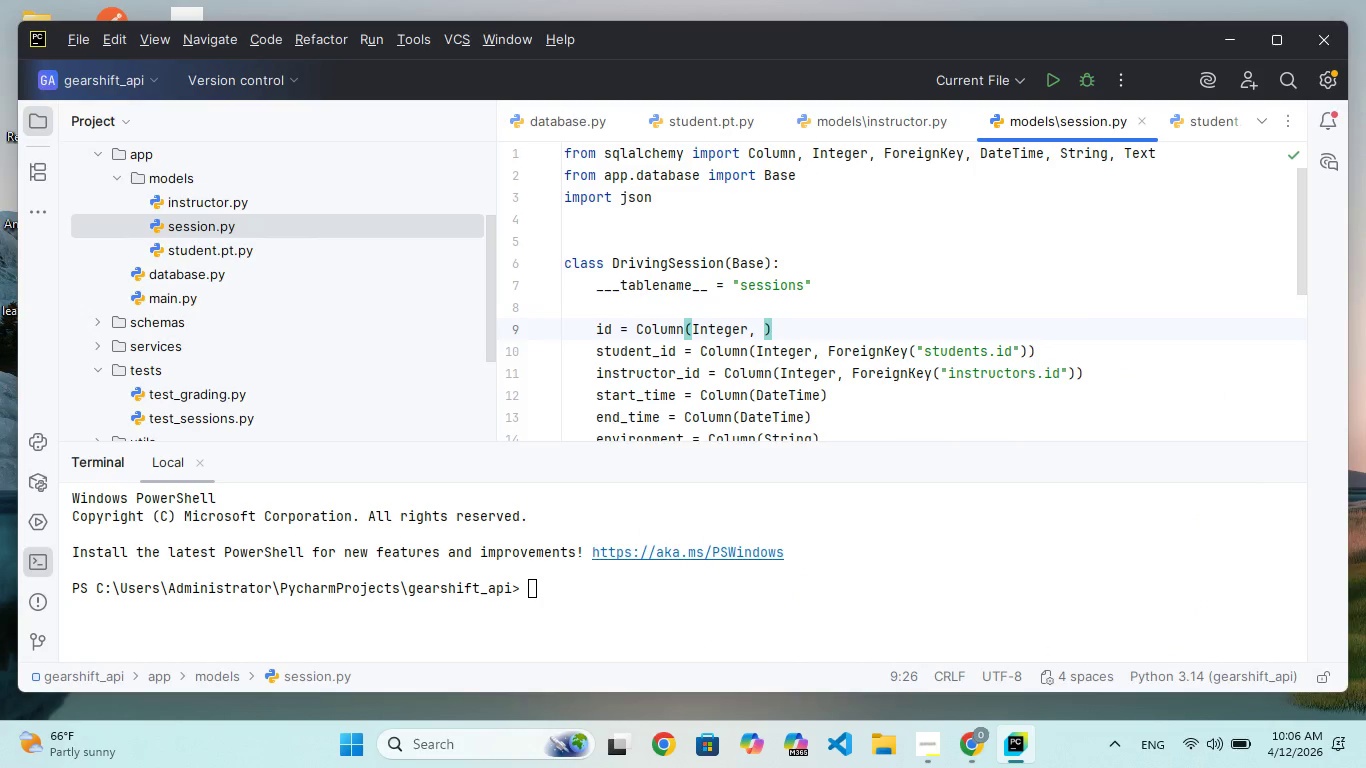 
type(prm)
 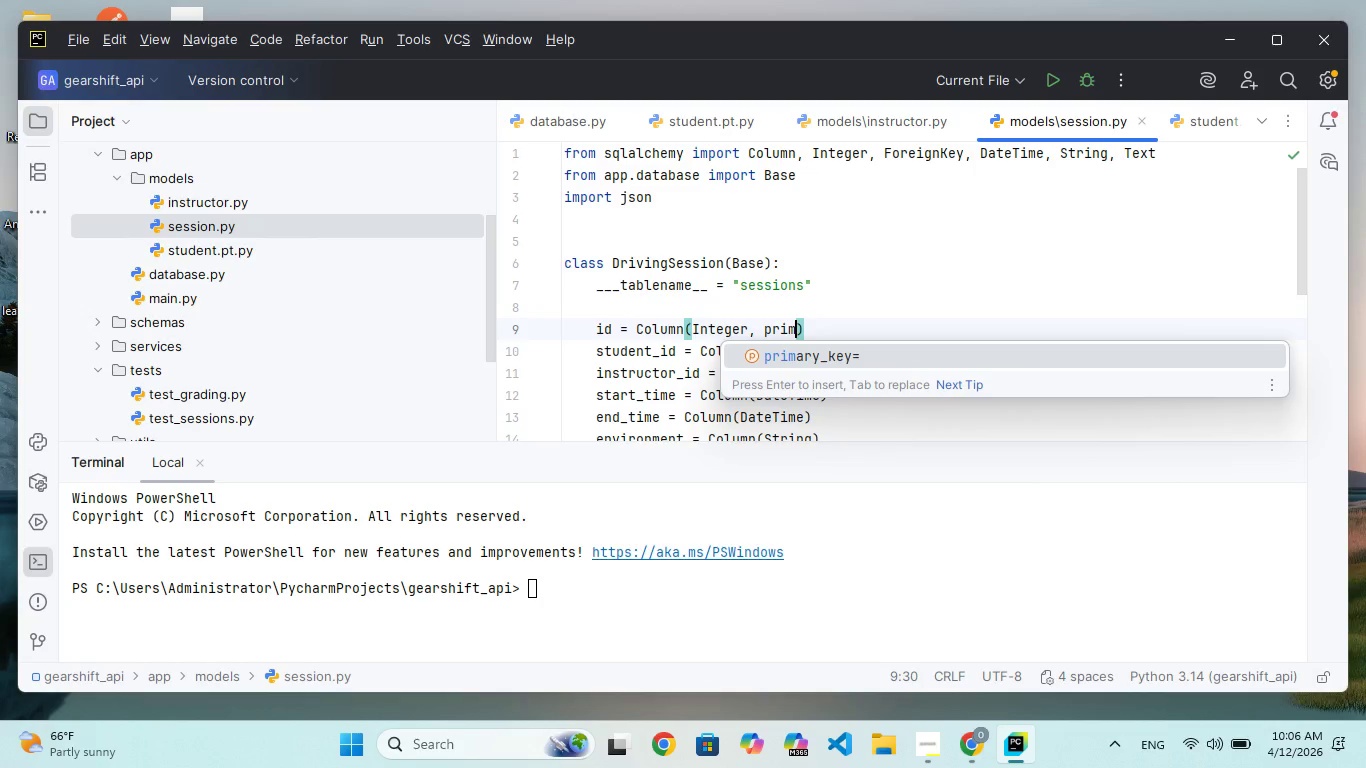 
hold_key(key=I, duration=0.34)
 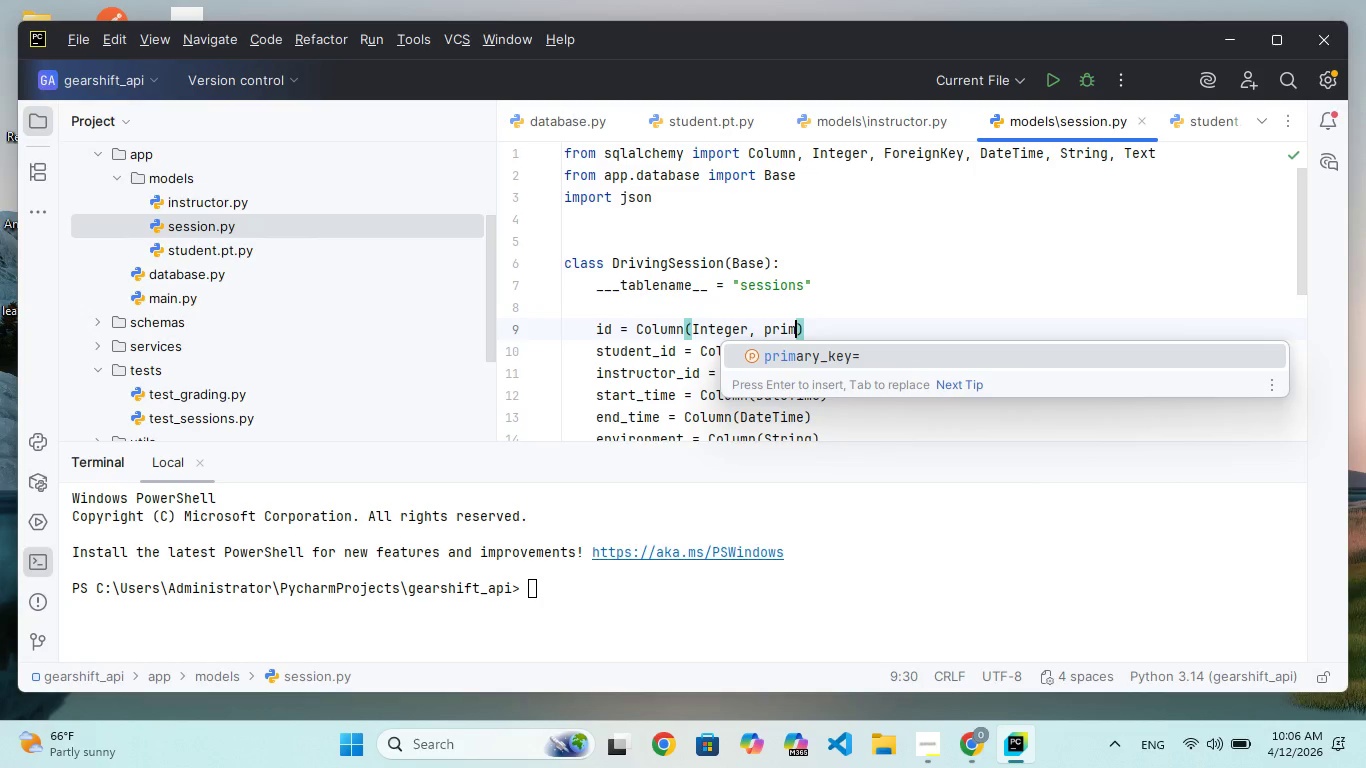 
key(Enter)
 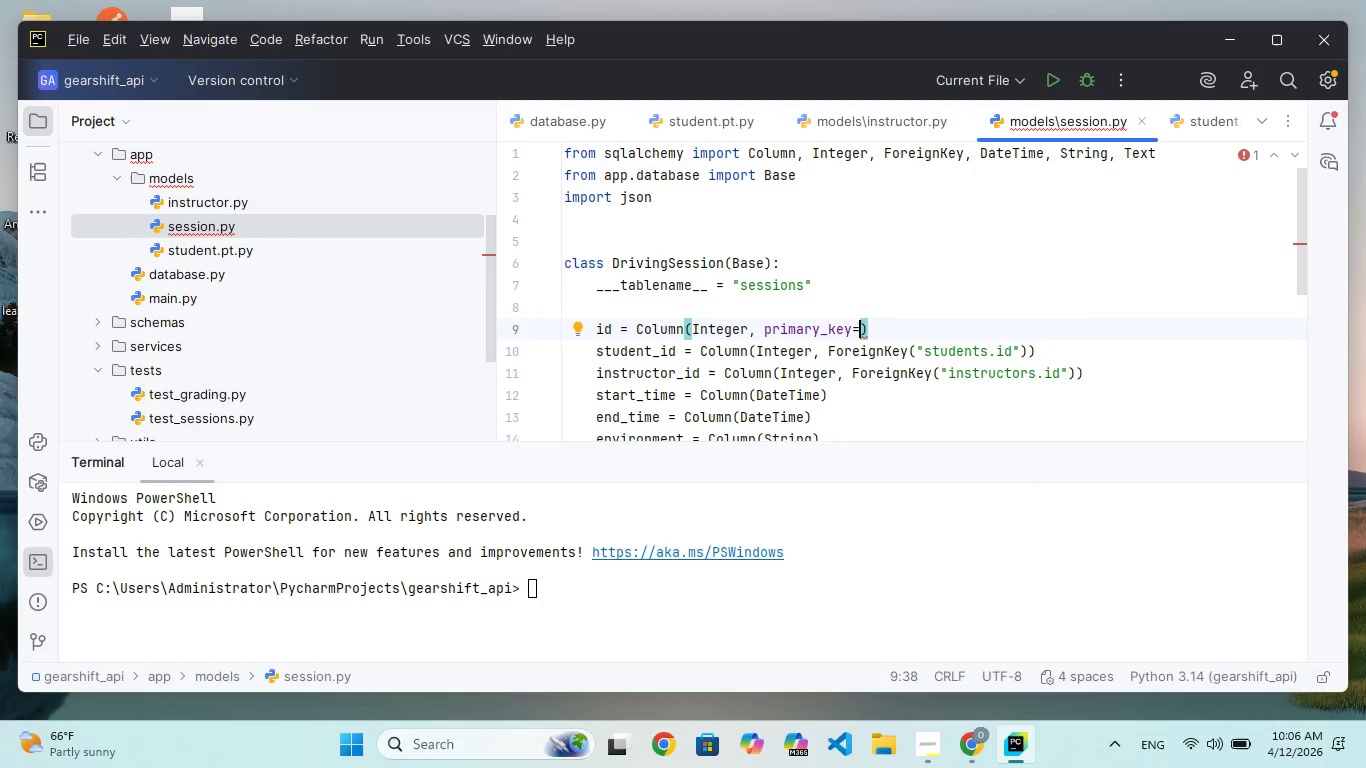 
type(True, index)
 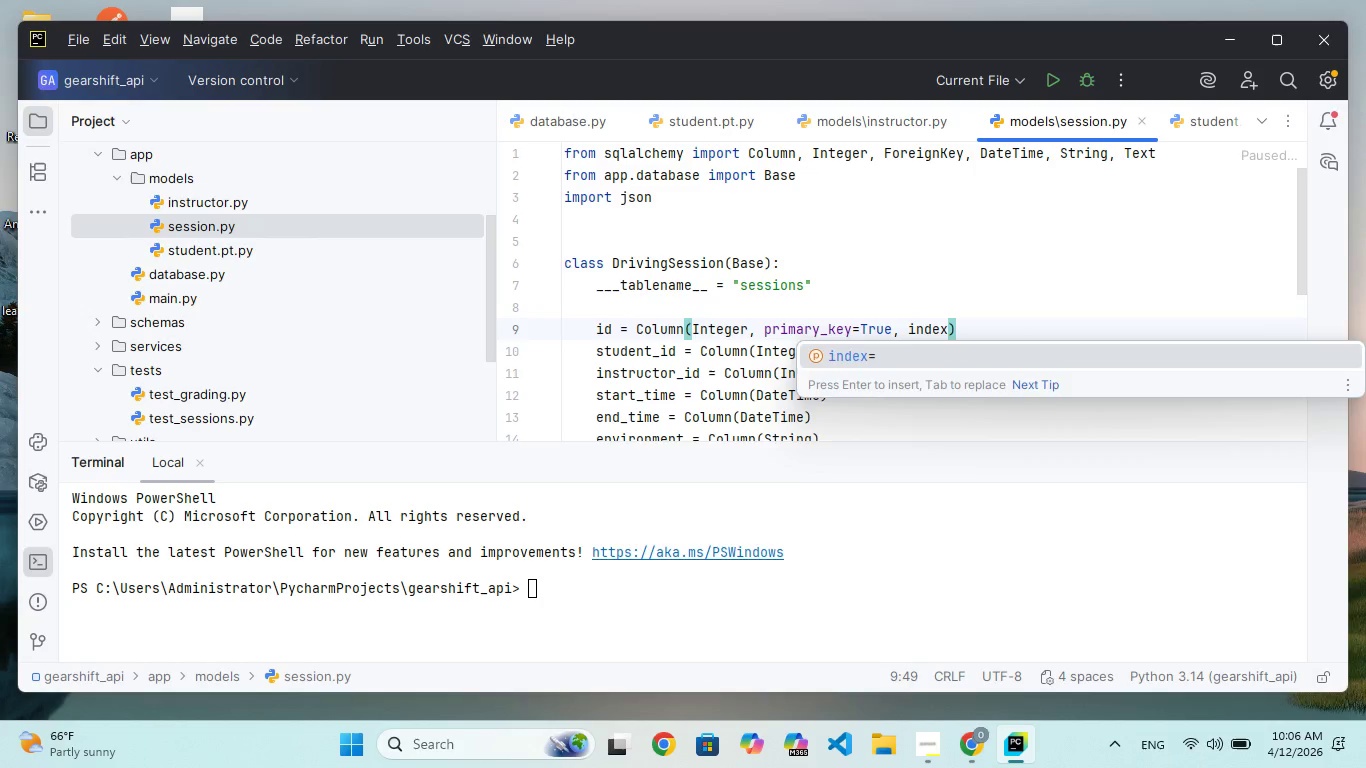 
key(Enter)
 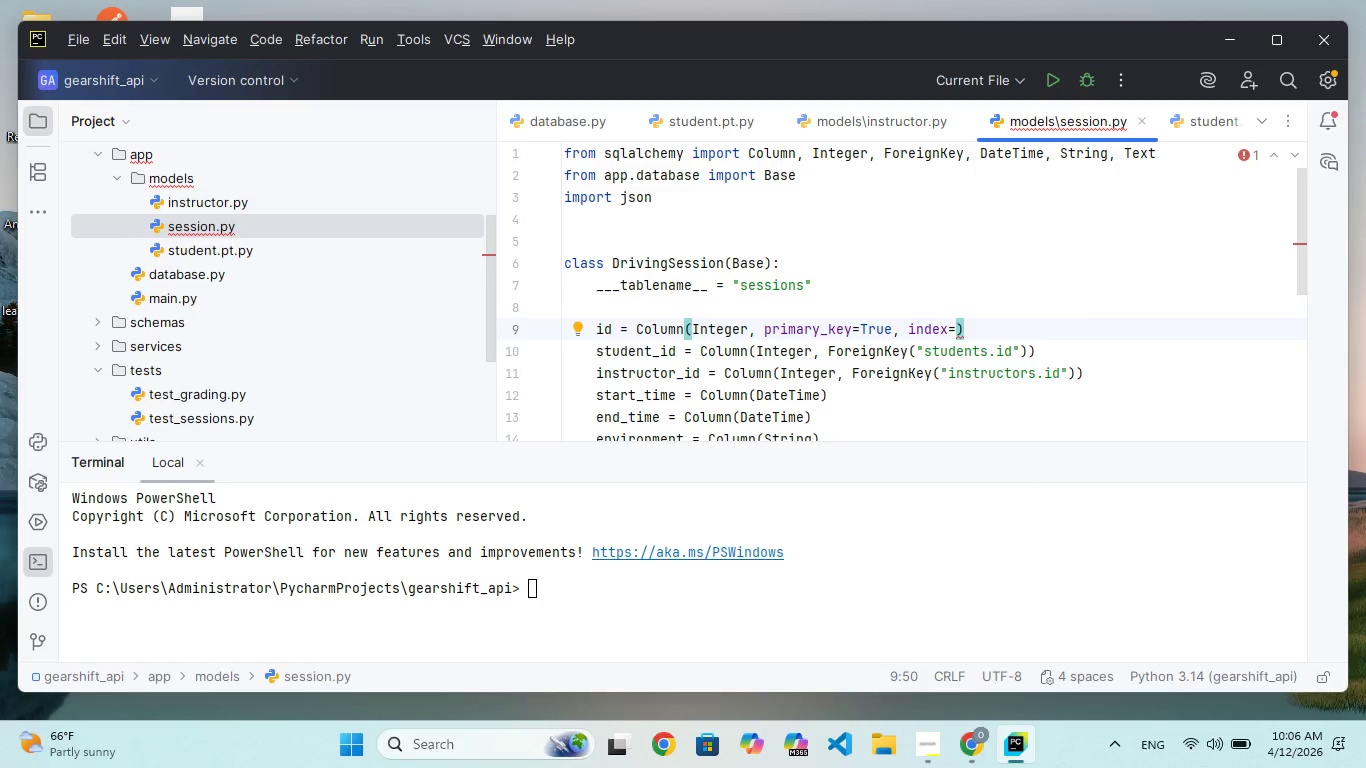 
type(Tre)
 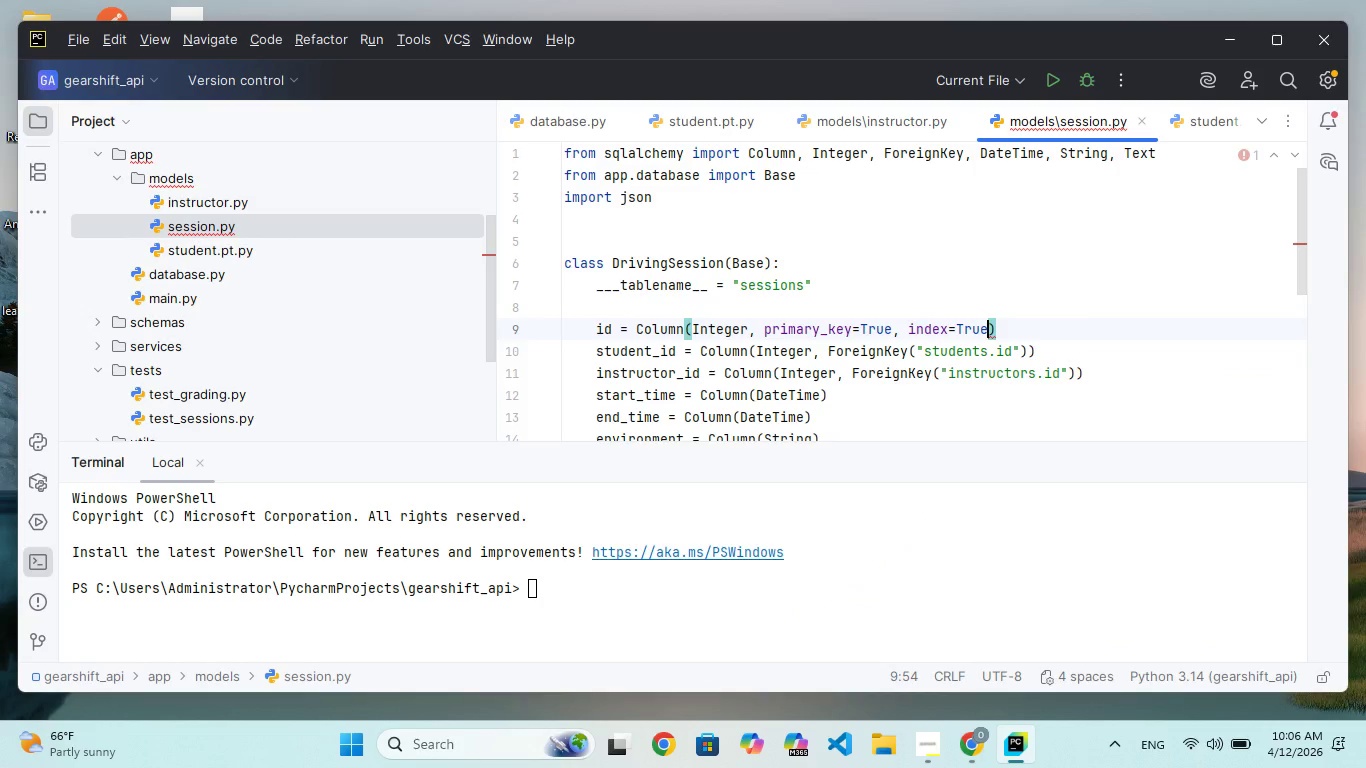 
hold_key(key=U, duration=0.31)
 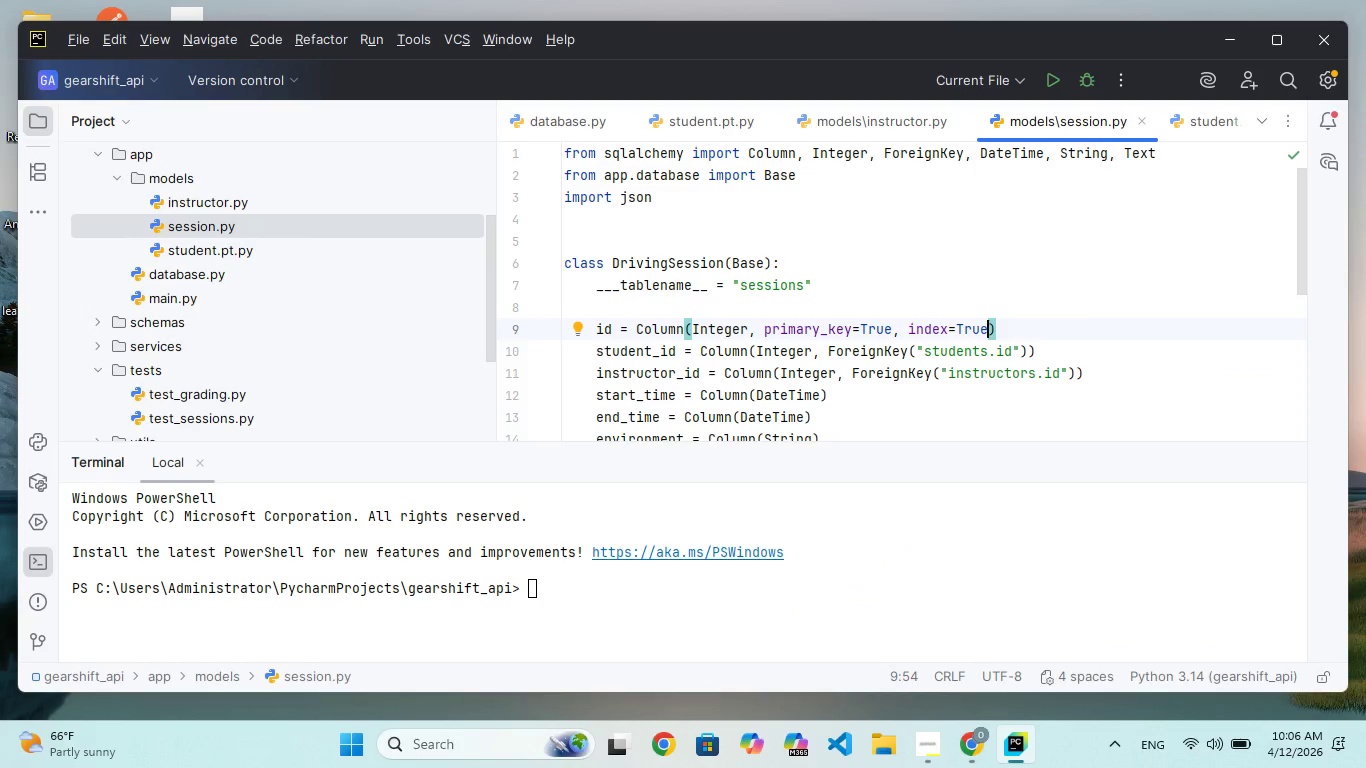 
wait(5.34)
 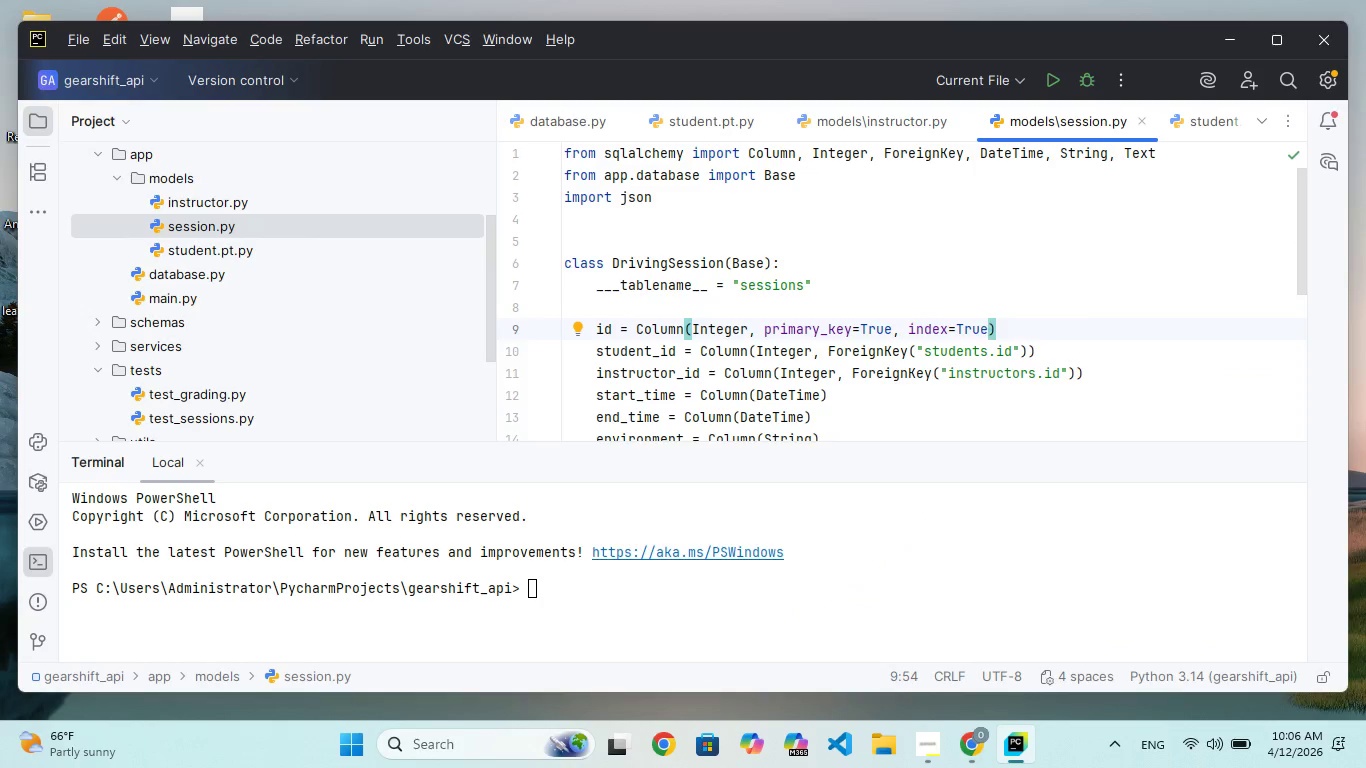 
key(ArrowRight)
 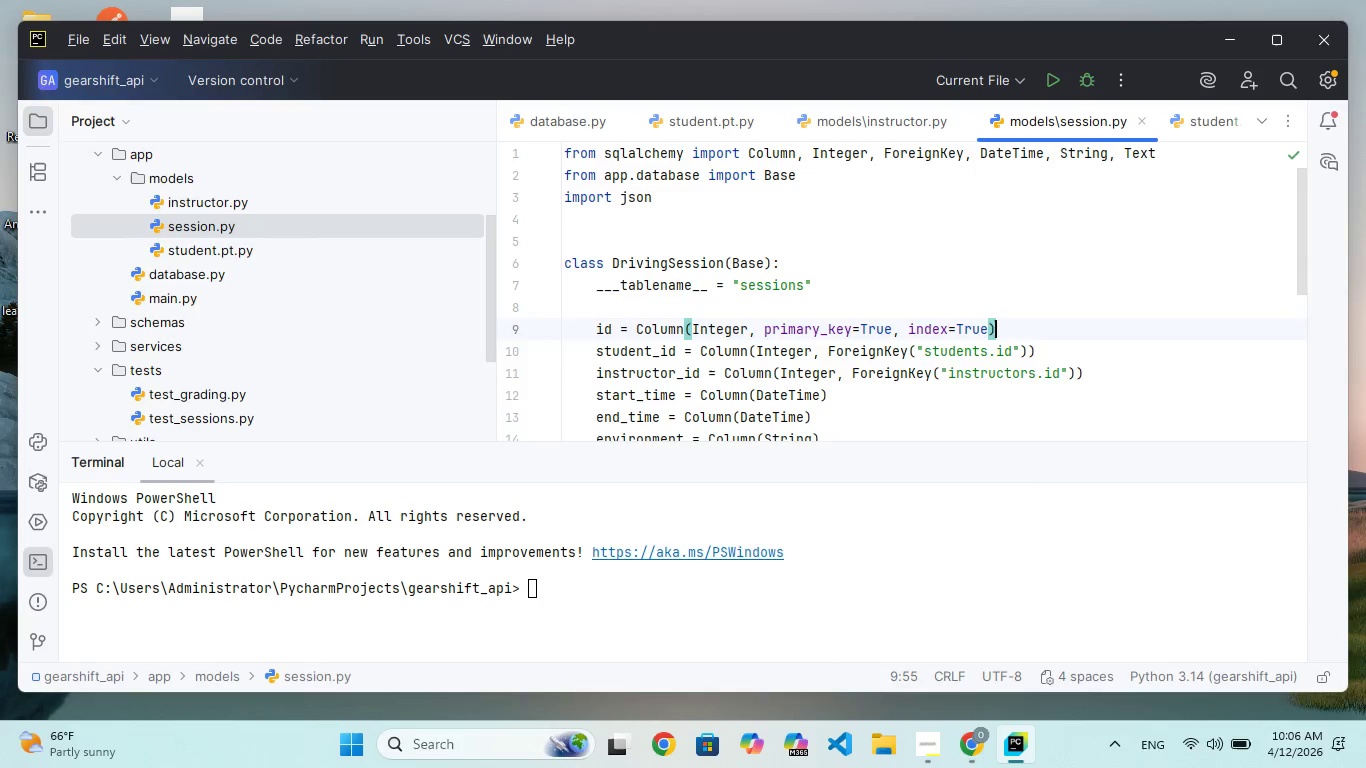 
key(ArrowDown)
 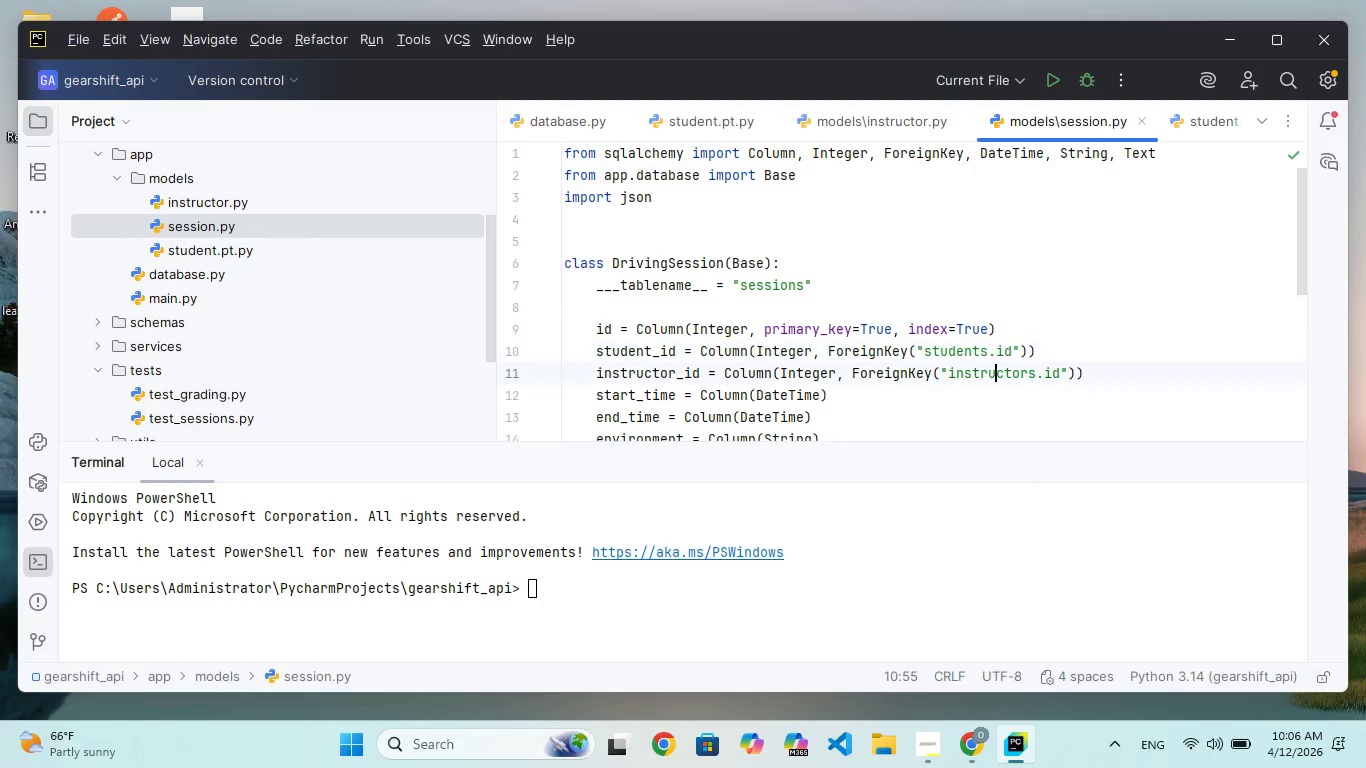 
key(ArrowDown)
 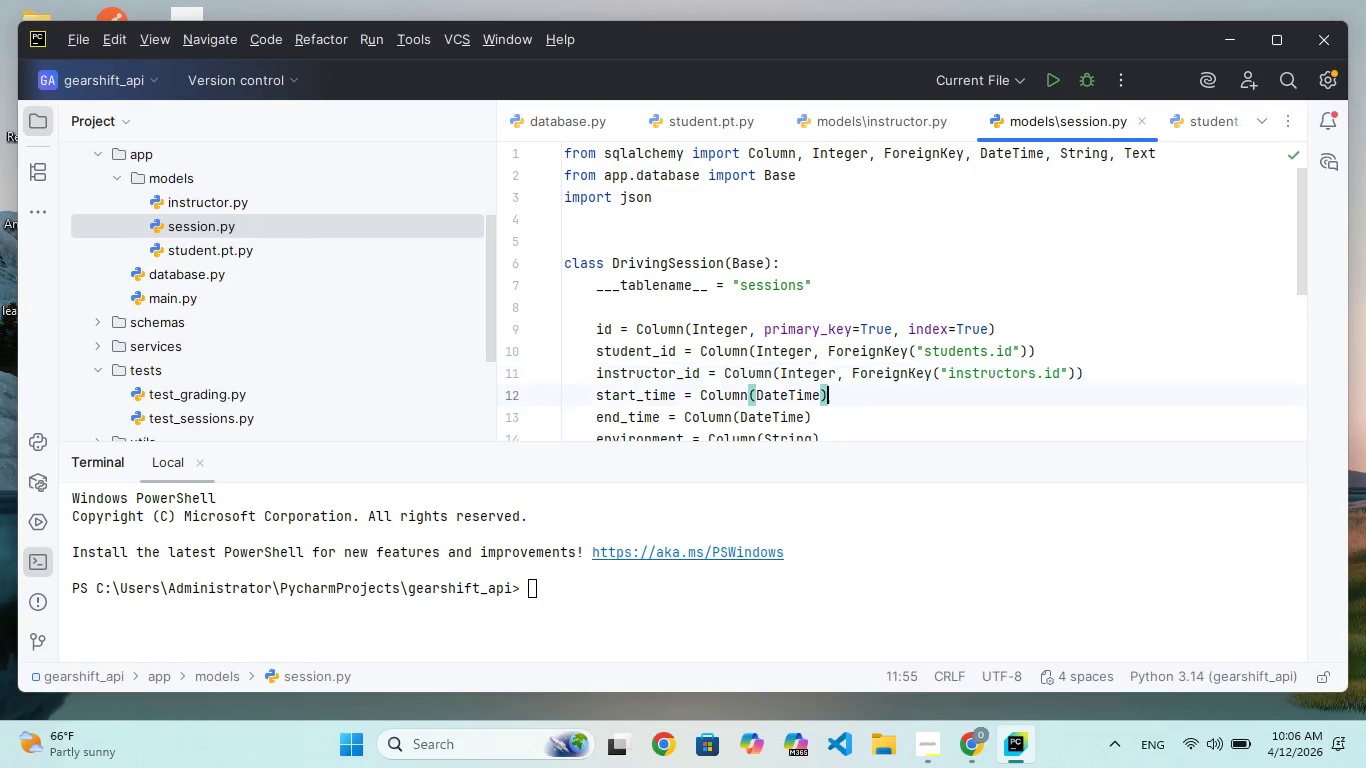 
key(ArrowDown)
 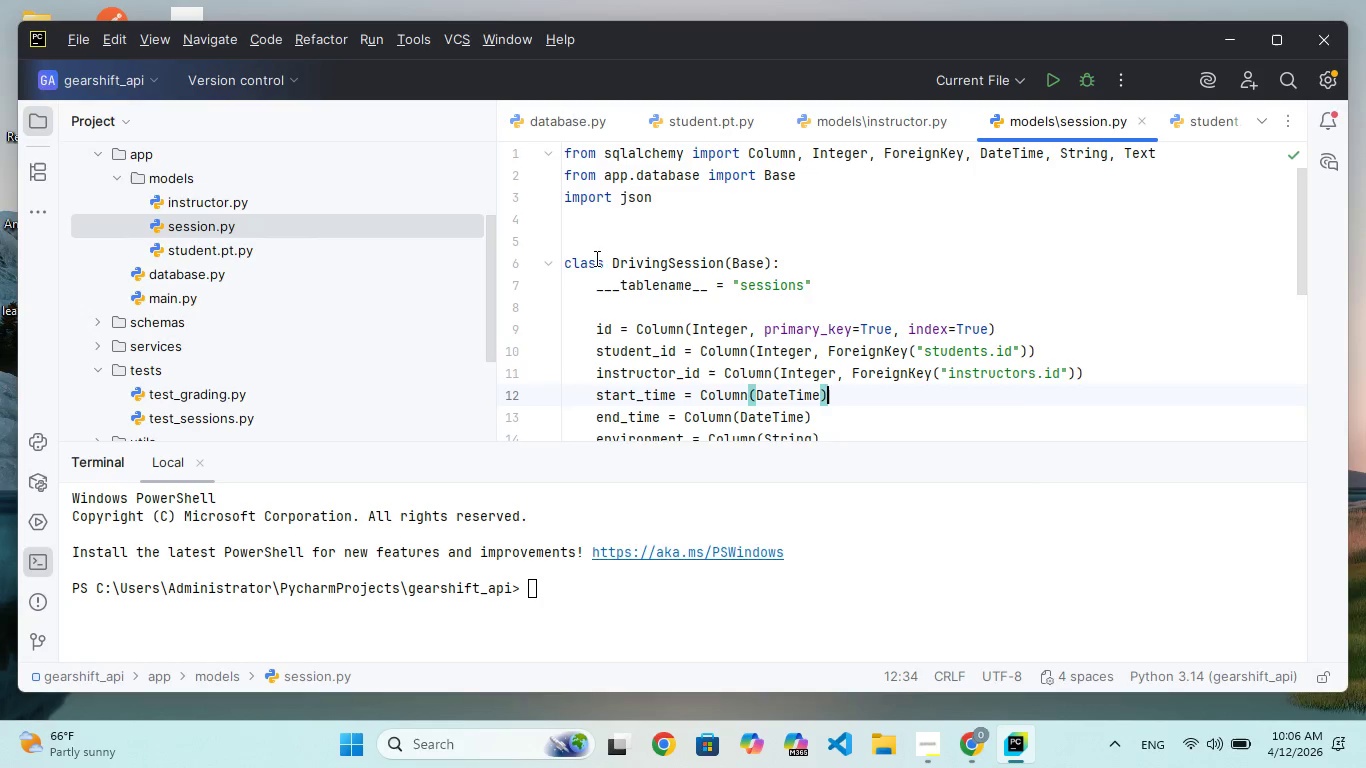 
scroll: coordinate [740, 274], scroll_direction: down, amount: 19.0
 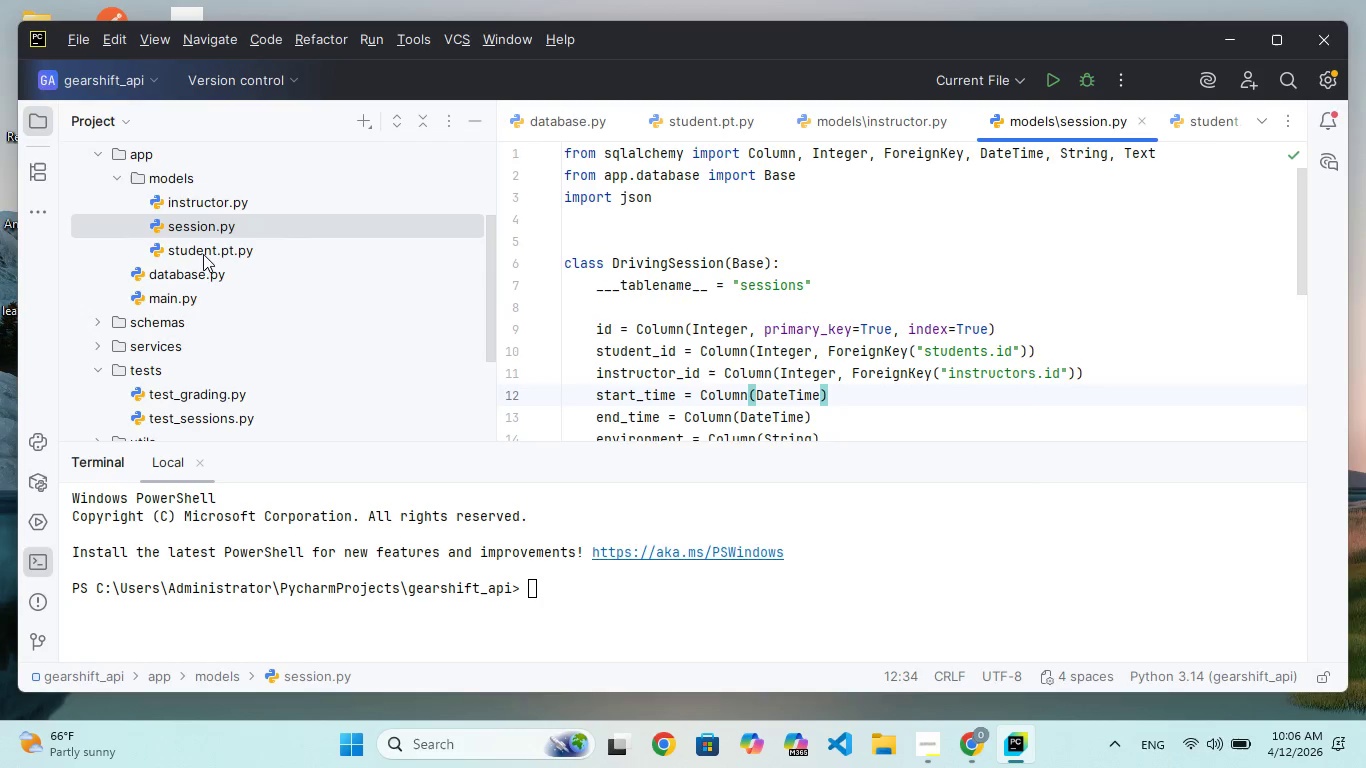 
double_click([203, 253])
 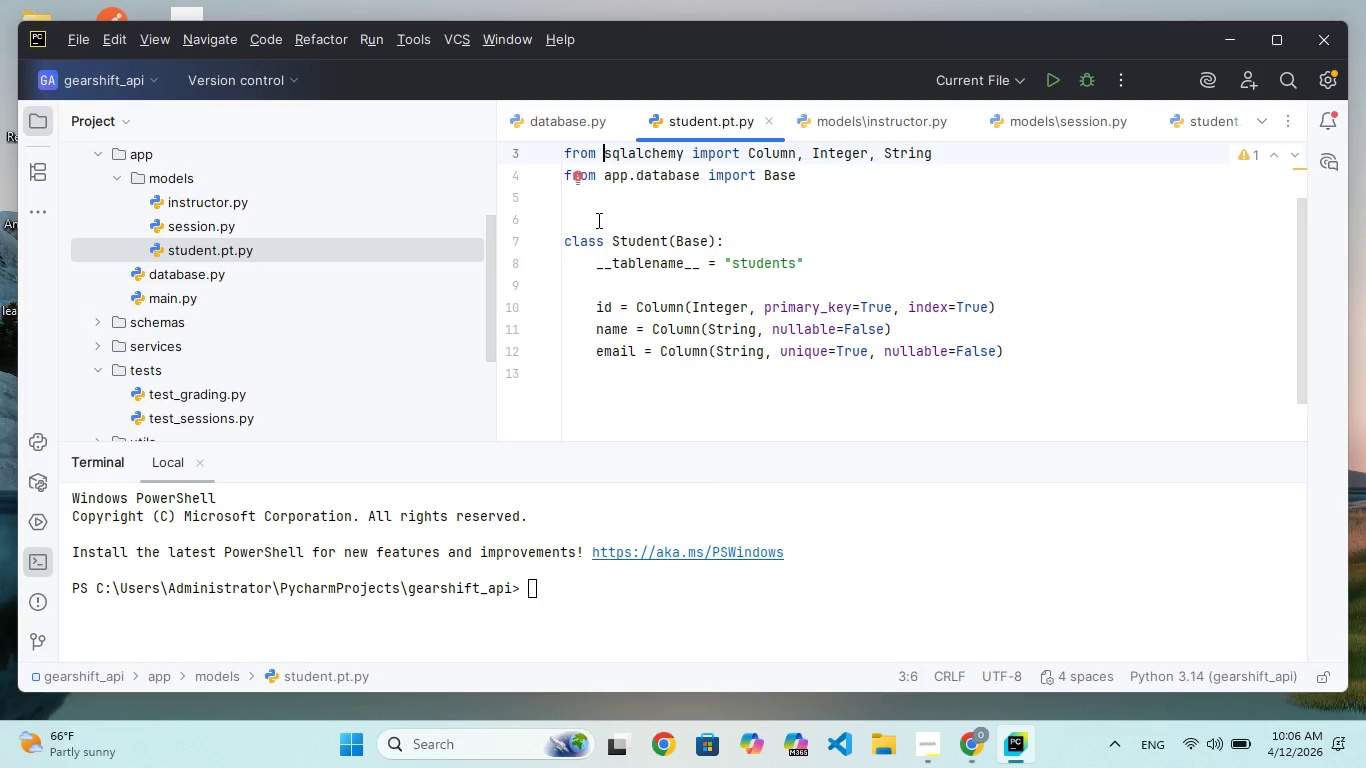 
wait(10.31)
 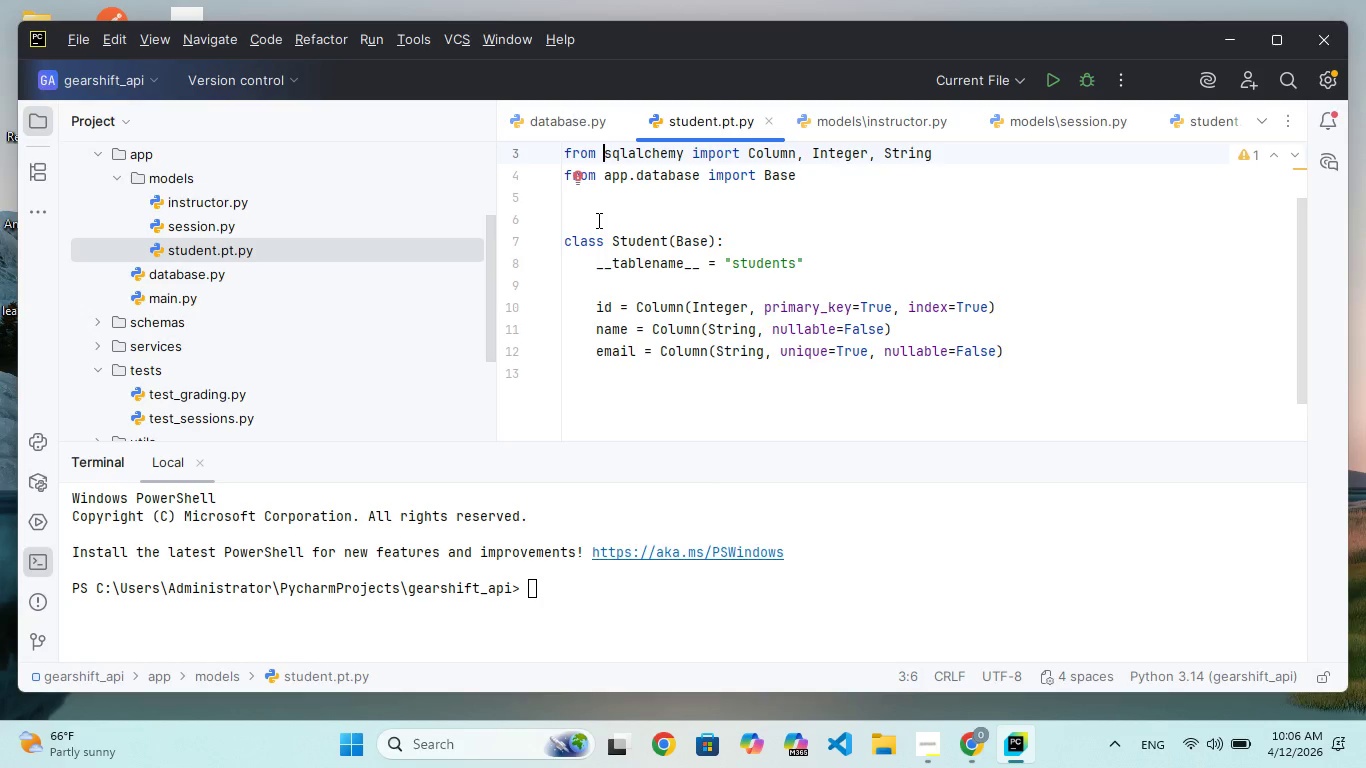 
left_click([720, 251])
 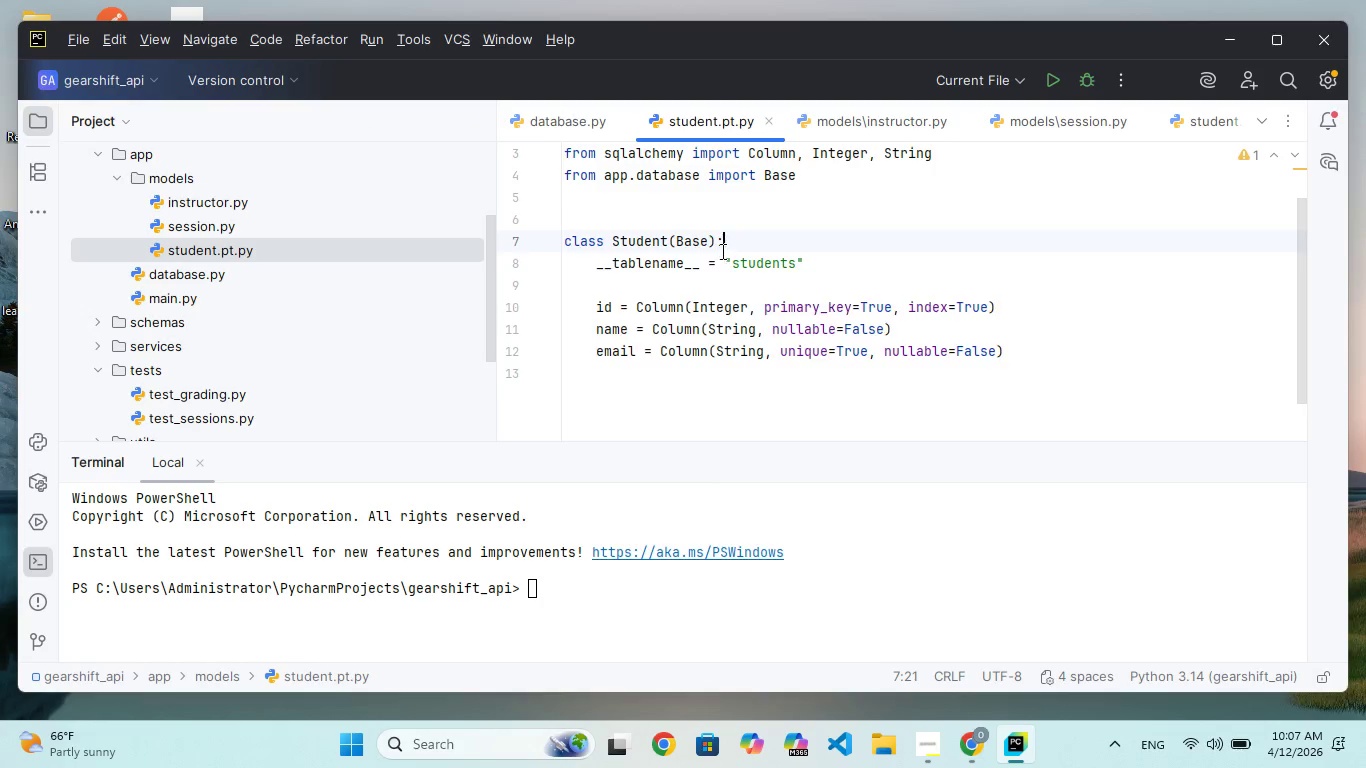 
scroll: coordinate [734, 239], scroll_direction: up, amount: 54.0
 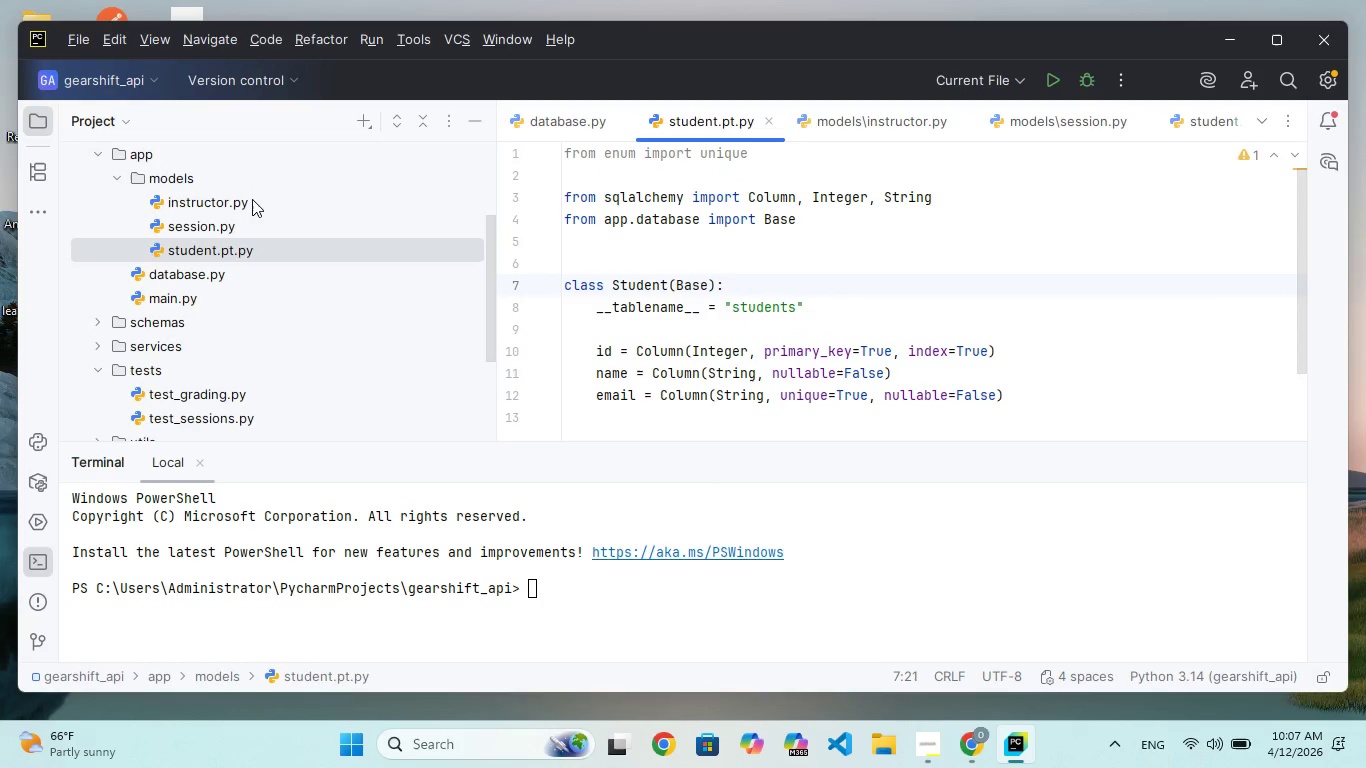 
double_click([252, 201])
 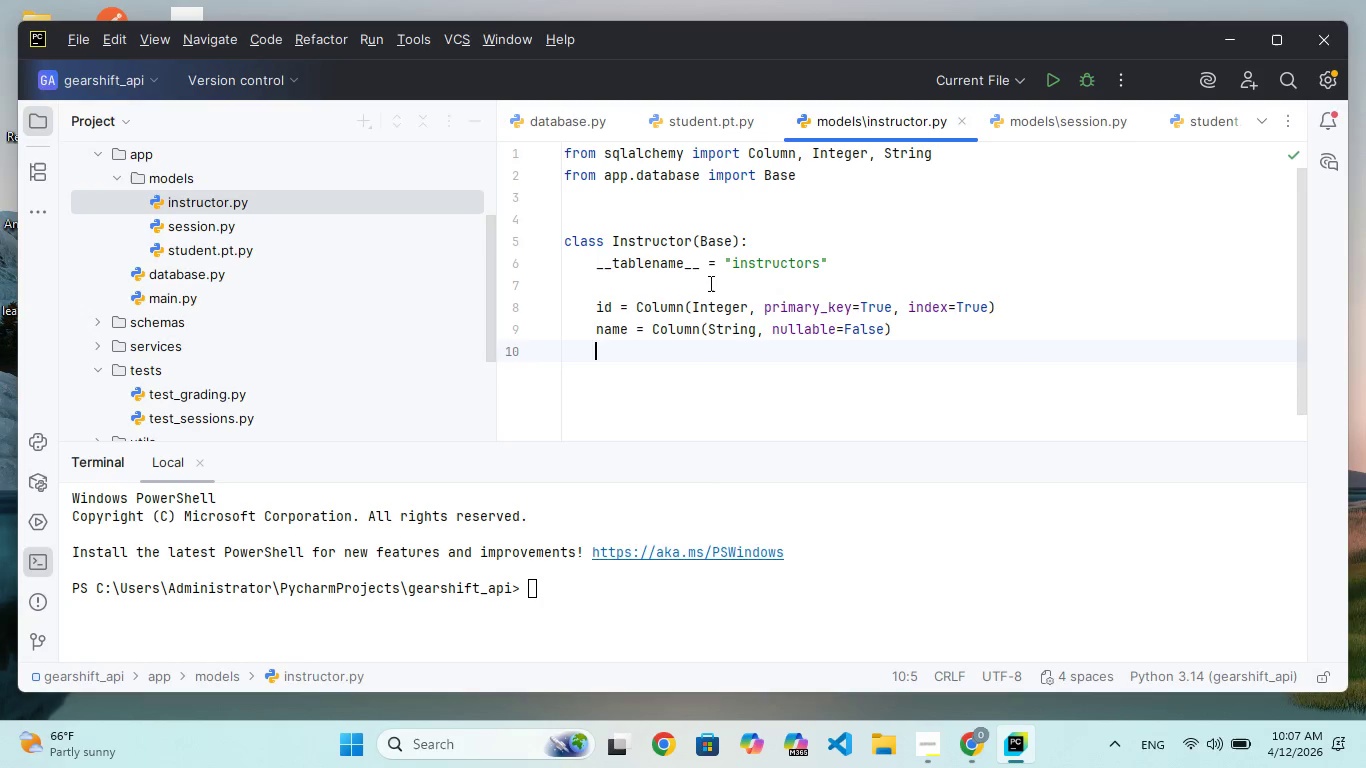 
scroll: coordinate [724, 281], scroll_direction: up, amount: 37.0
 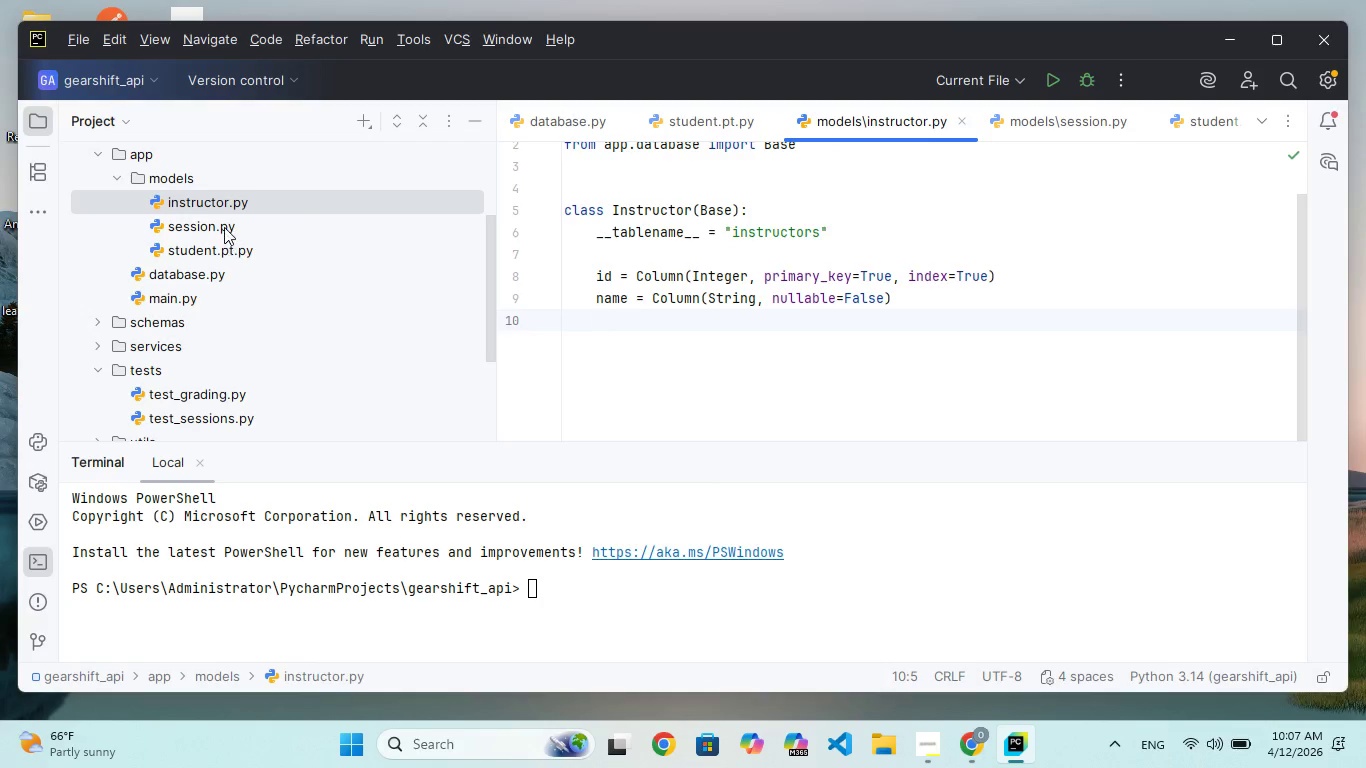 
double_click([224, 227])
 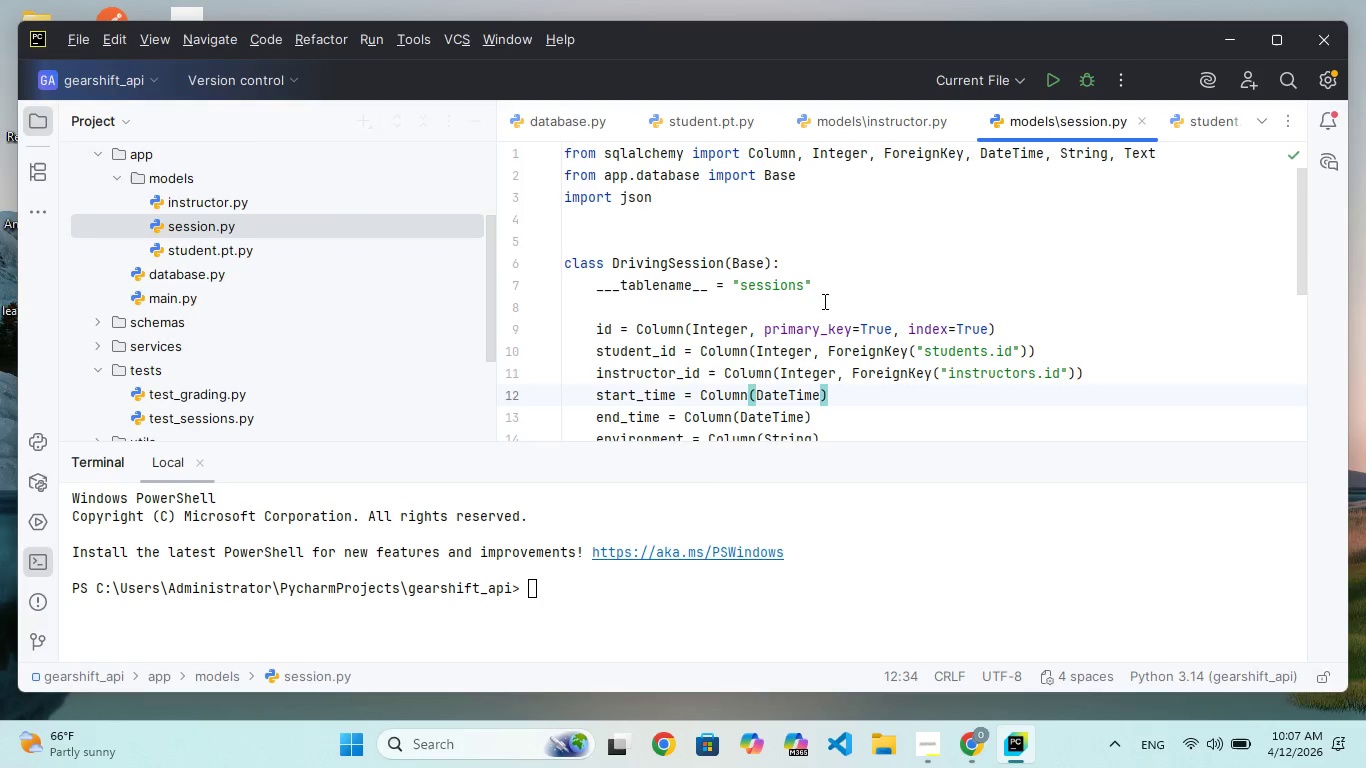 
scroll: coordinate [834, 290], scroll_direction: down, amount: 55.0
 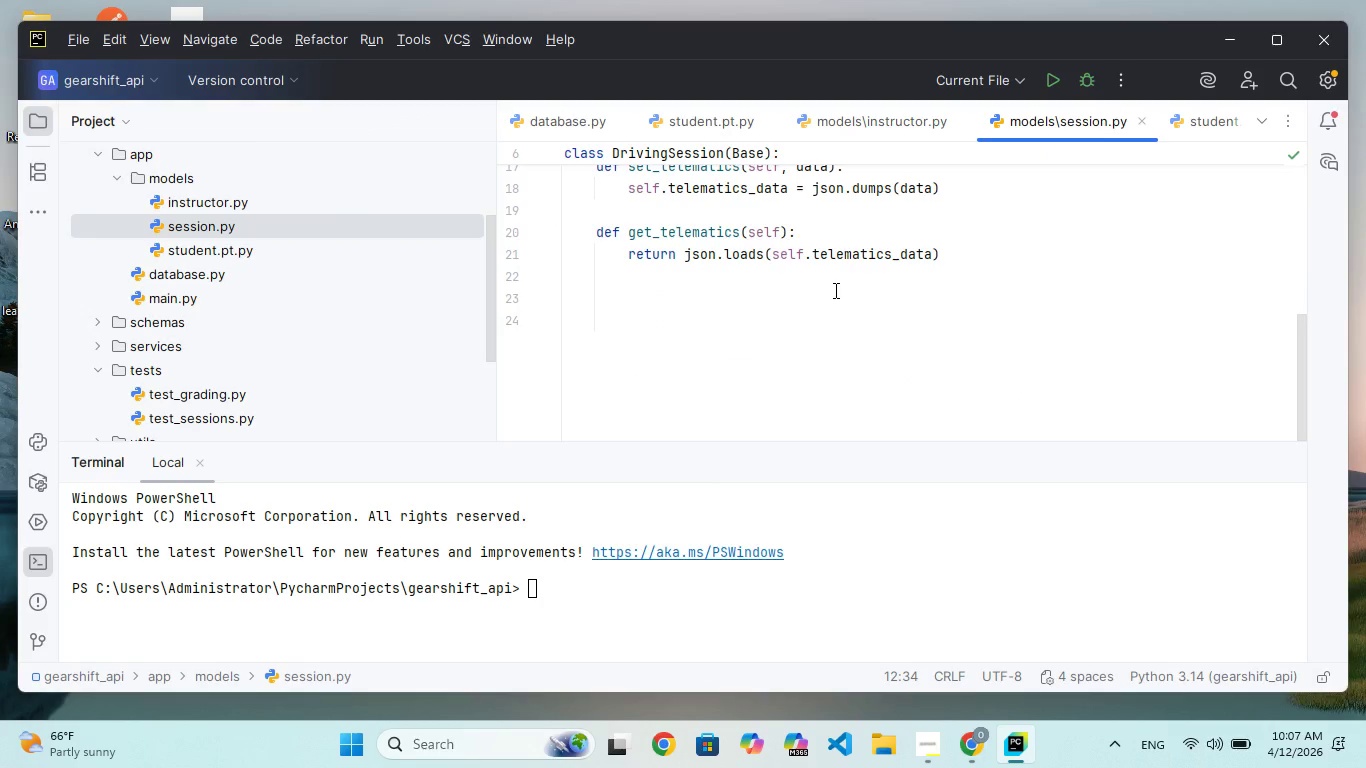 
scroll: coordinate [834, 289], scroll_direction: up, amount: 22.0
 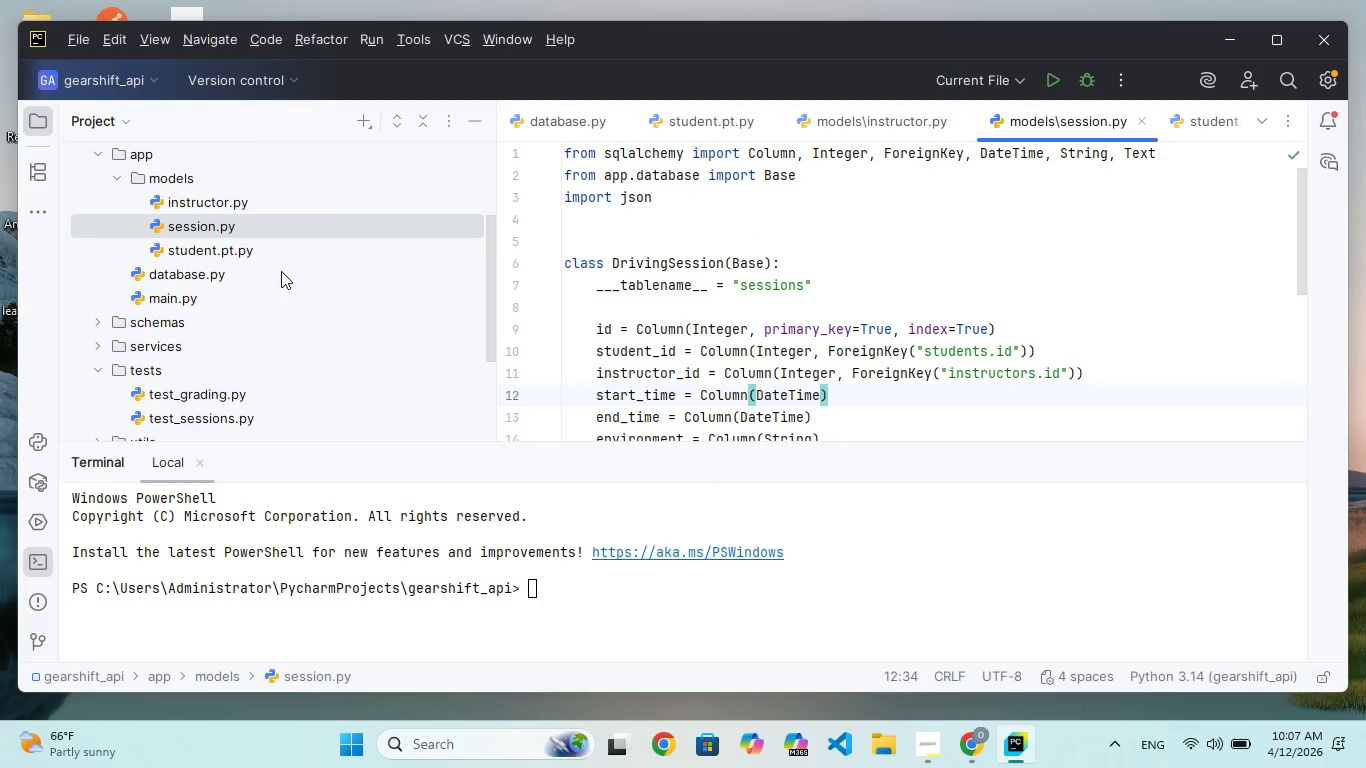 
double_click([244, 250])
 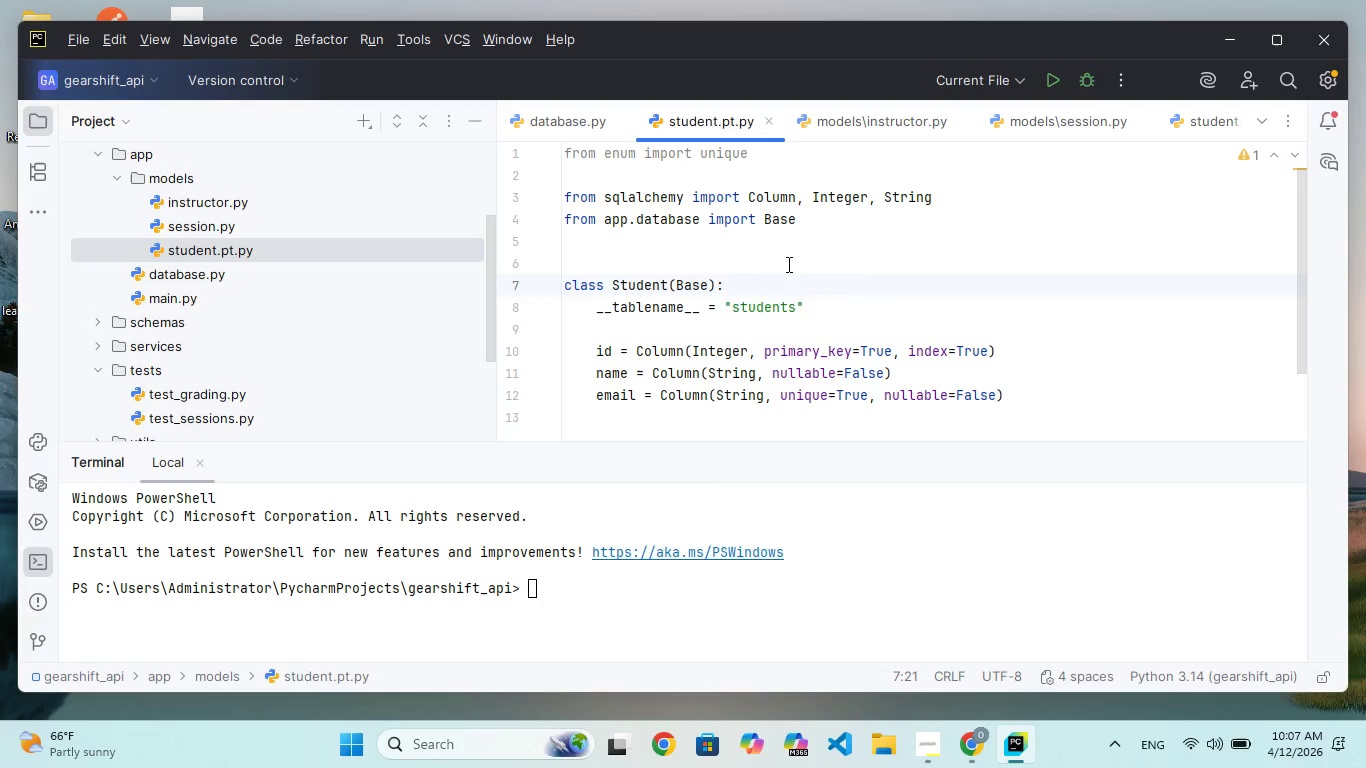 
scroll: coordinate [867, 269], scroll_direction: up, amount: 24.0
 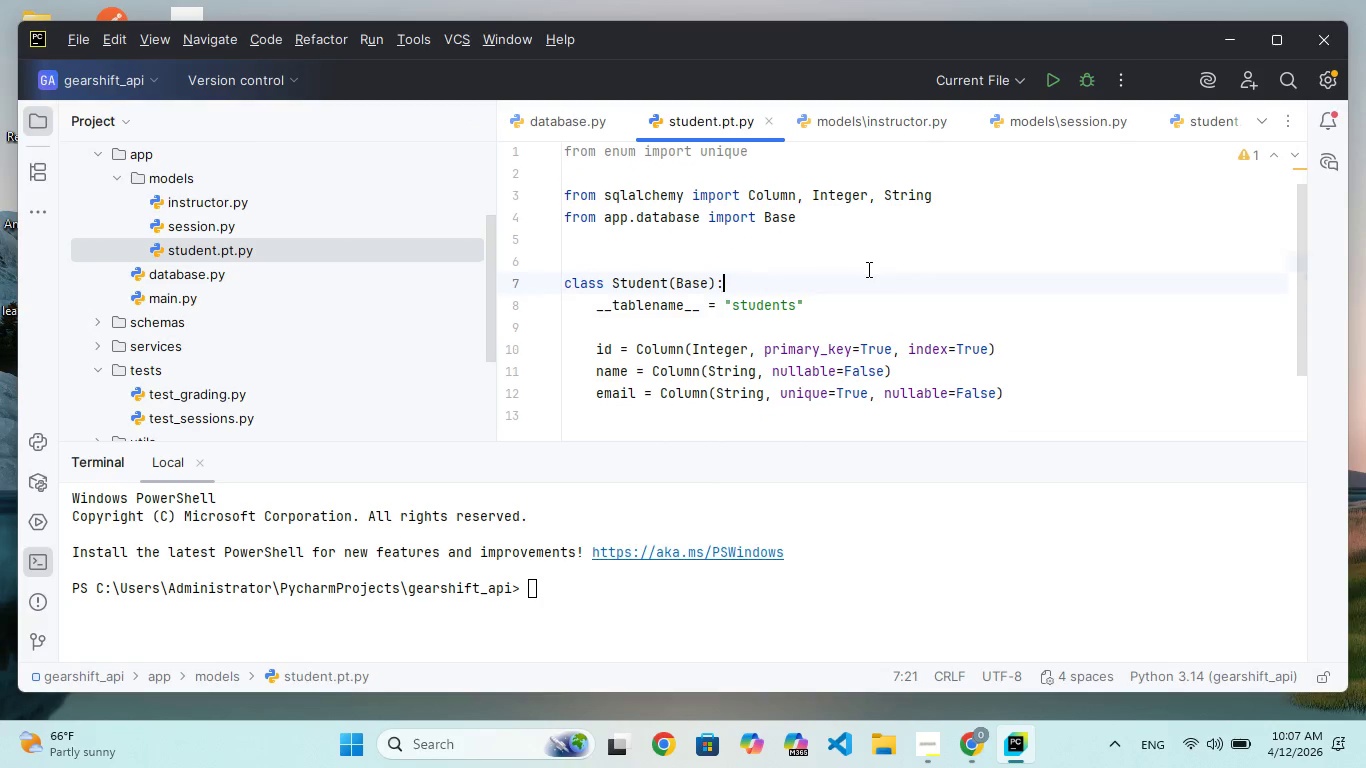 
scroll: coordinate [867, 269], scroll_direction: down, amount: 20.0
 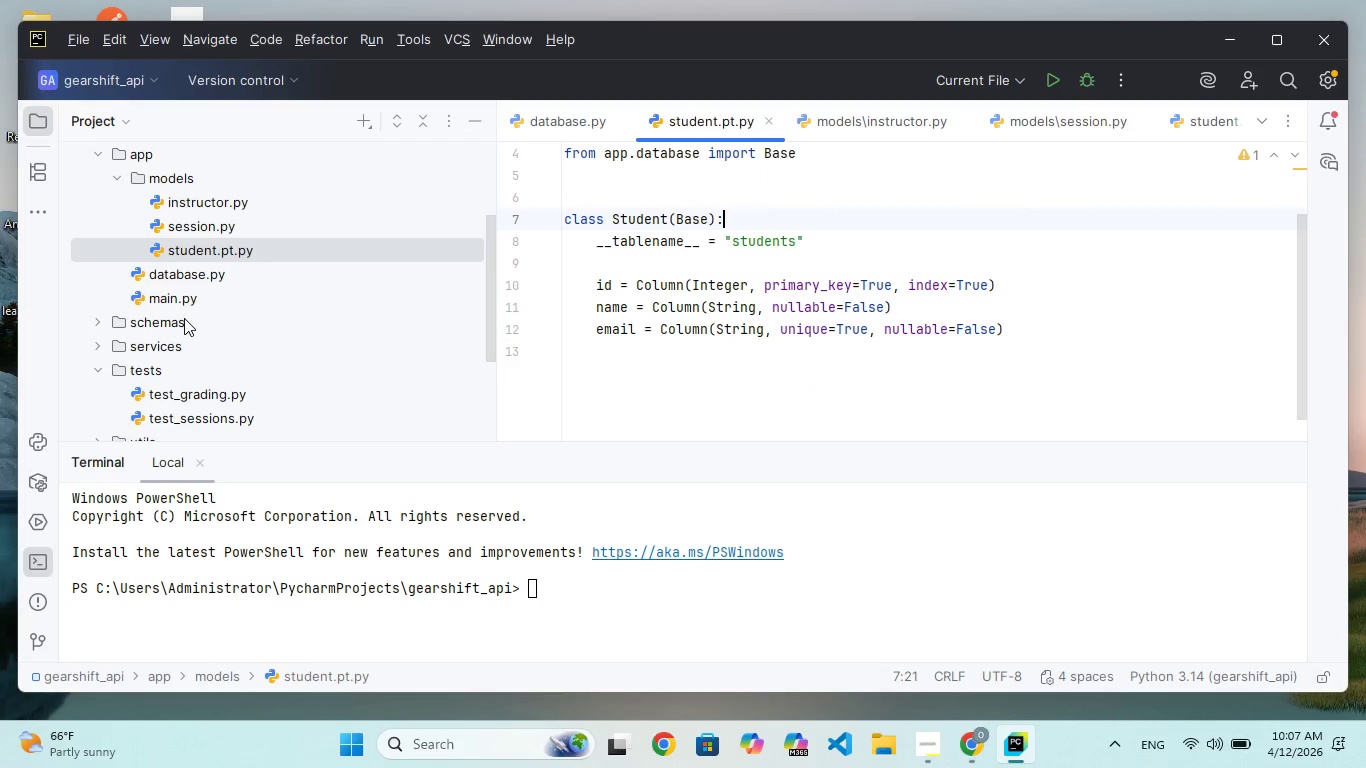 
left_click([184, 319])
 